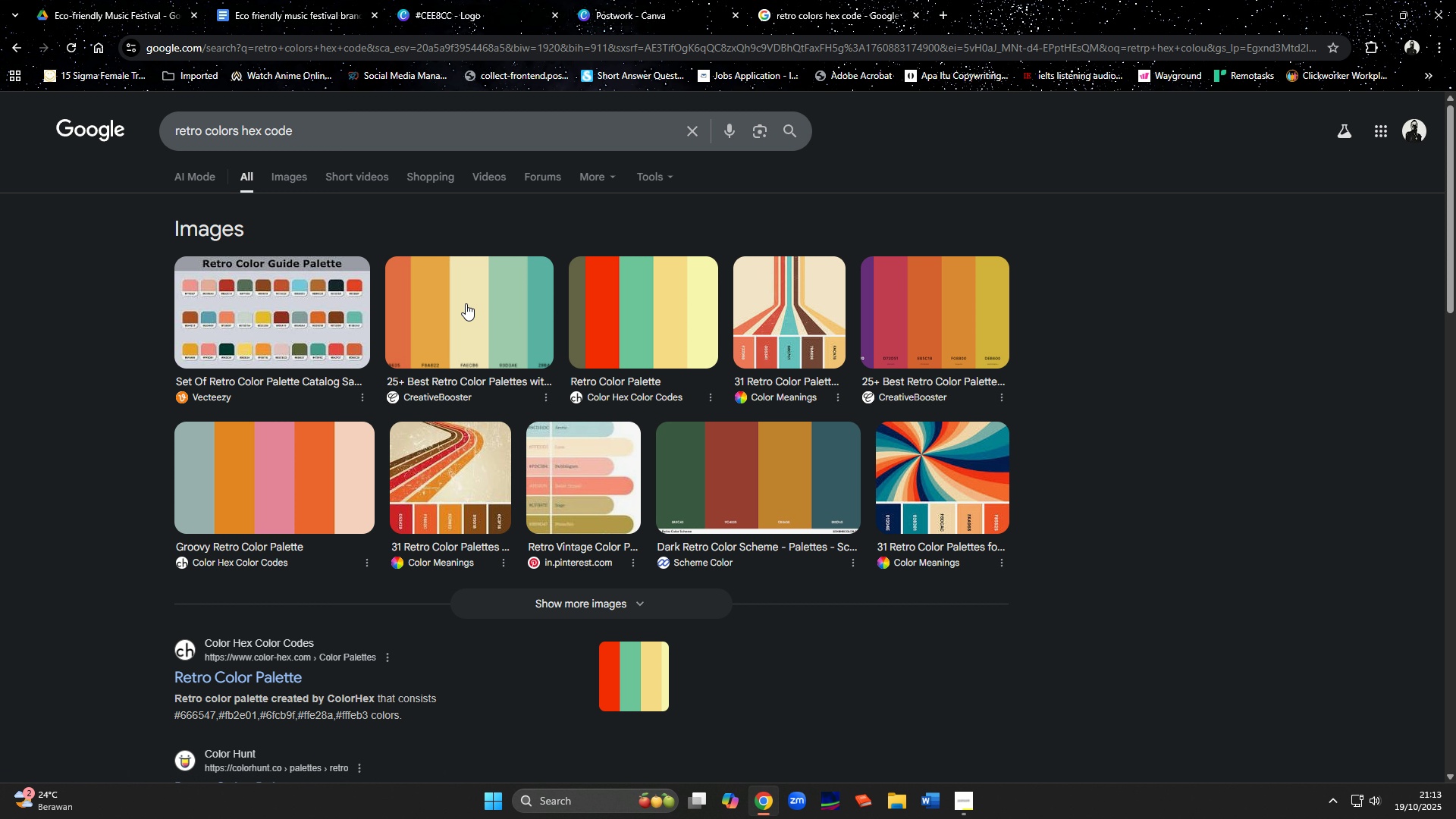 
wait(5.49)
 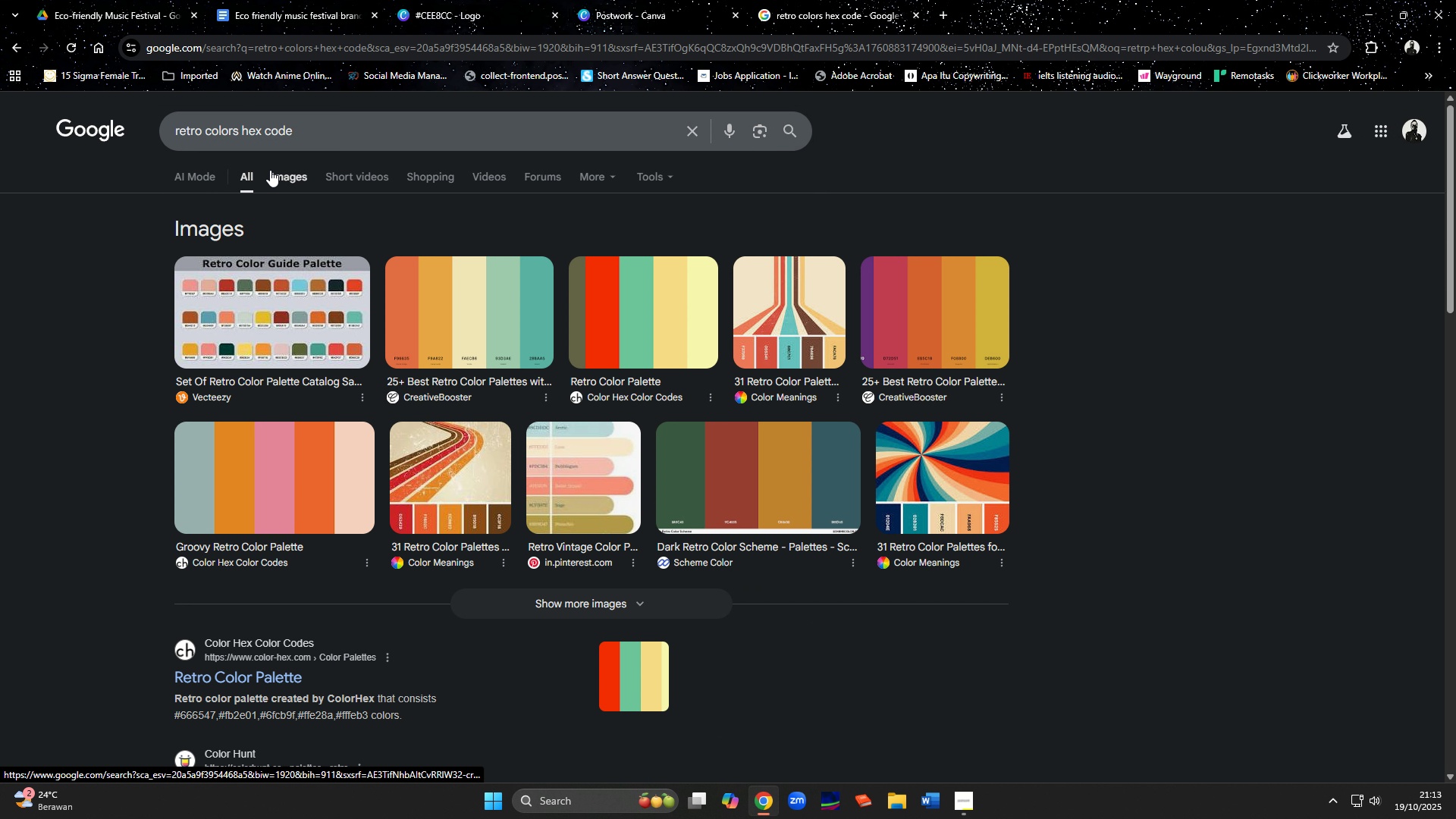 
middle_click([466, 303])
 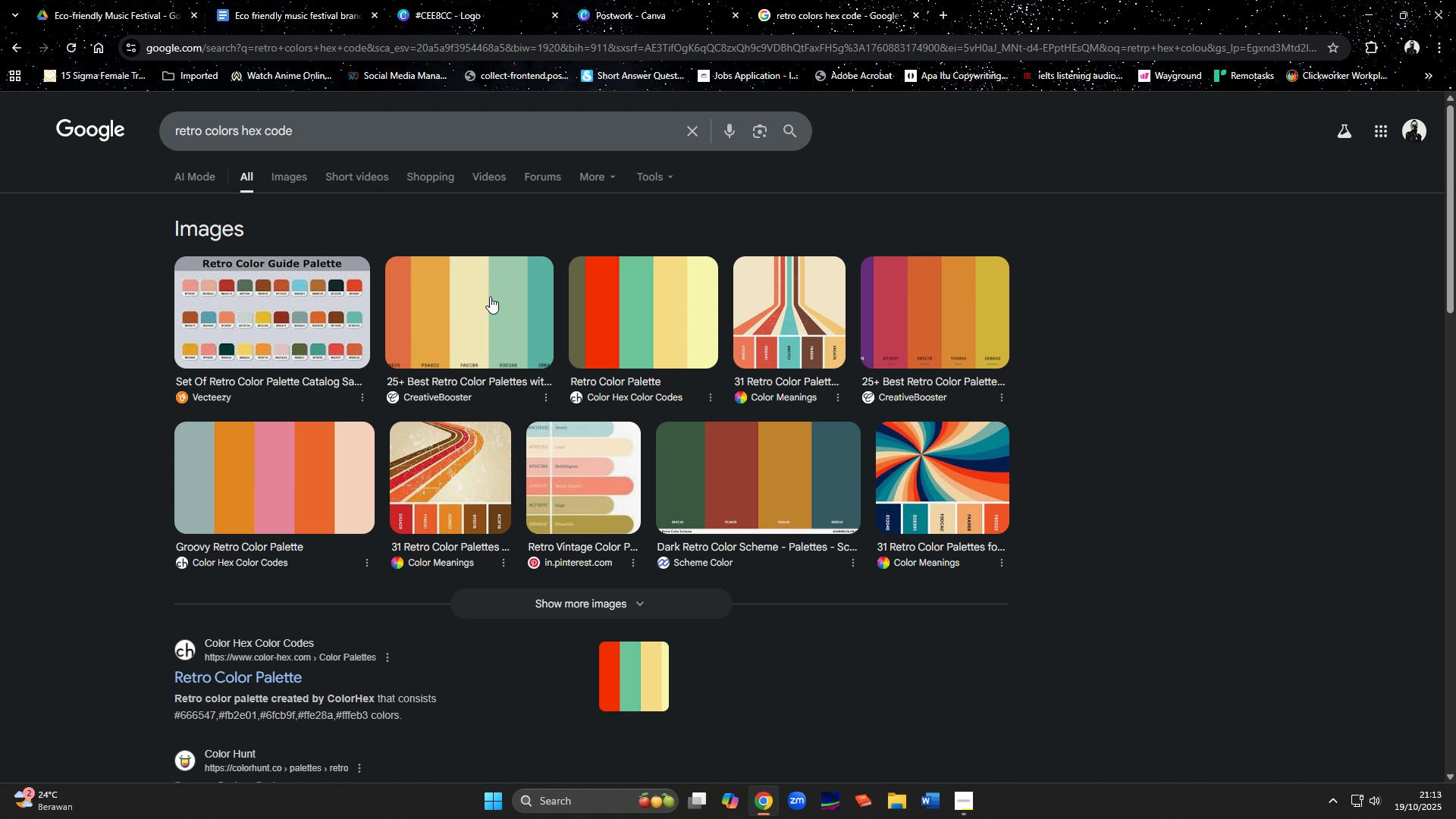 
middle_click([490, 297])
 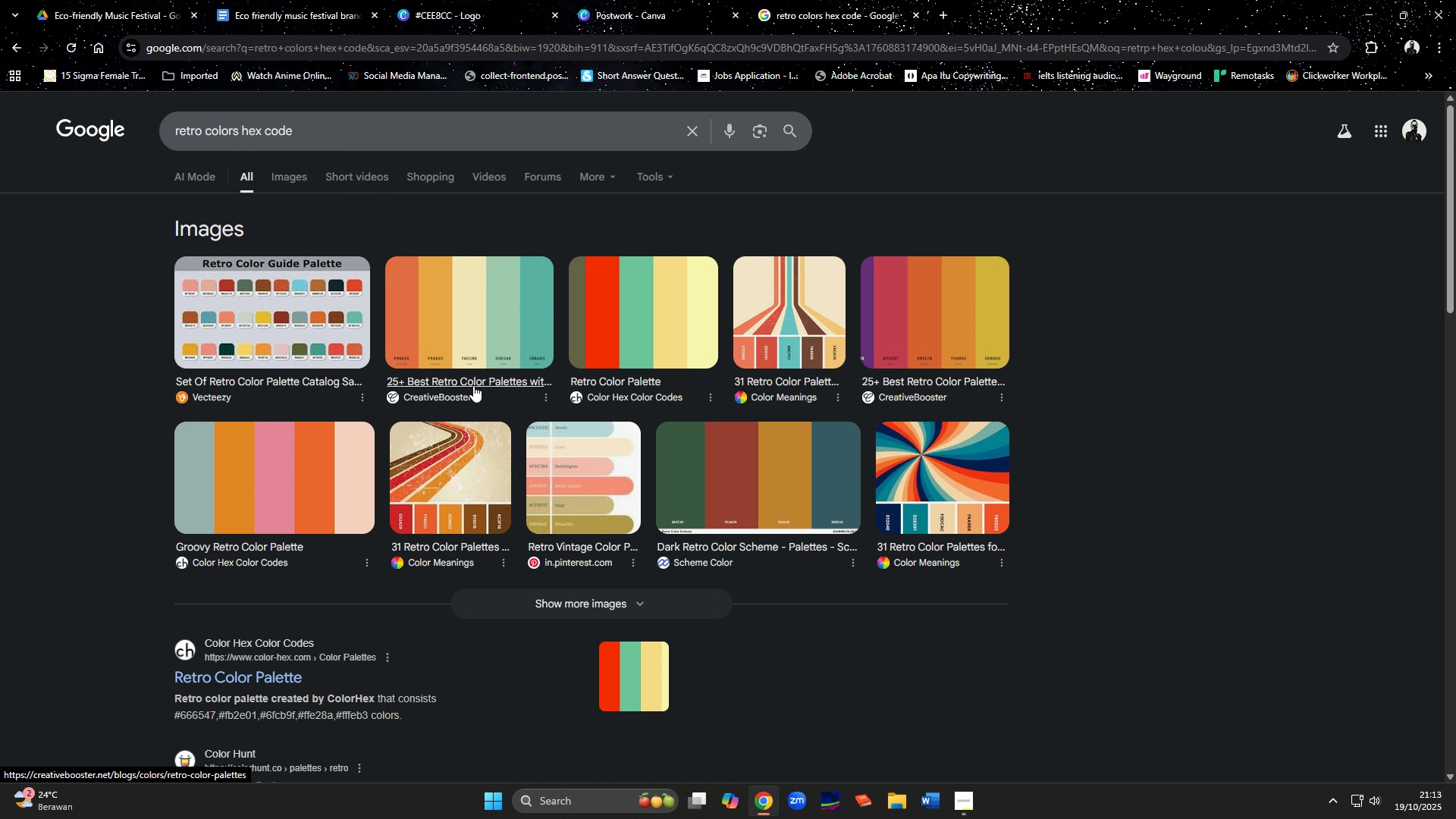 
middle_click([473, 385])
 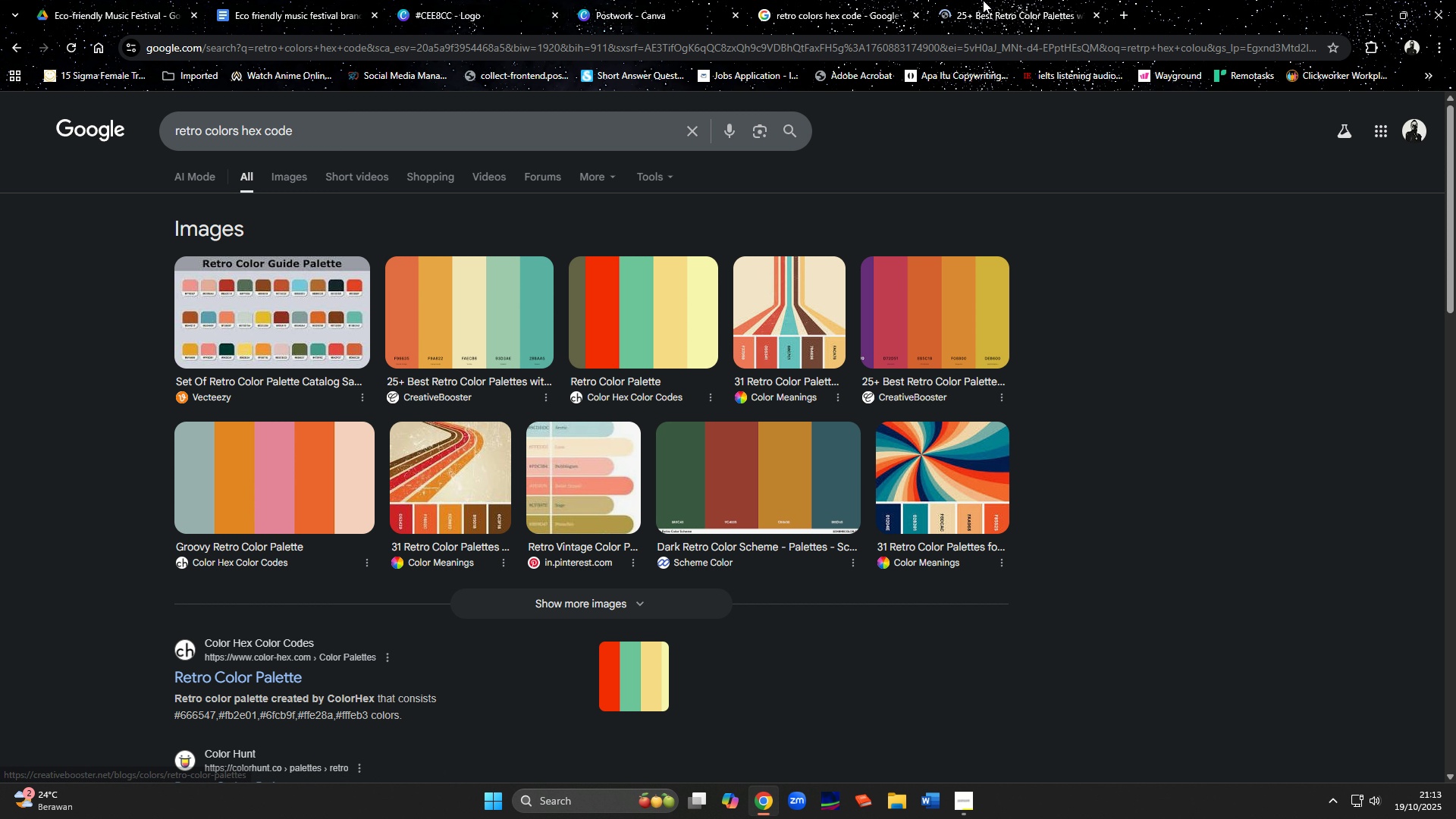 
left_click([983, 0])
 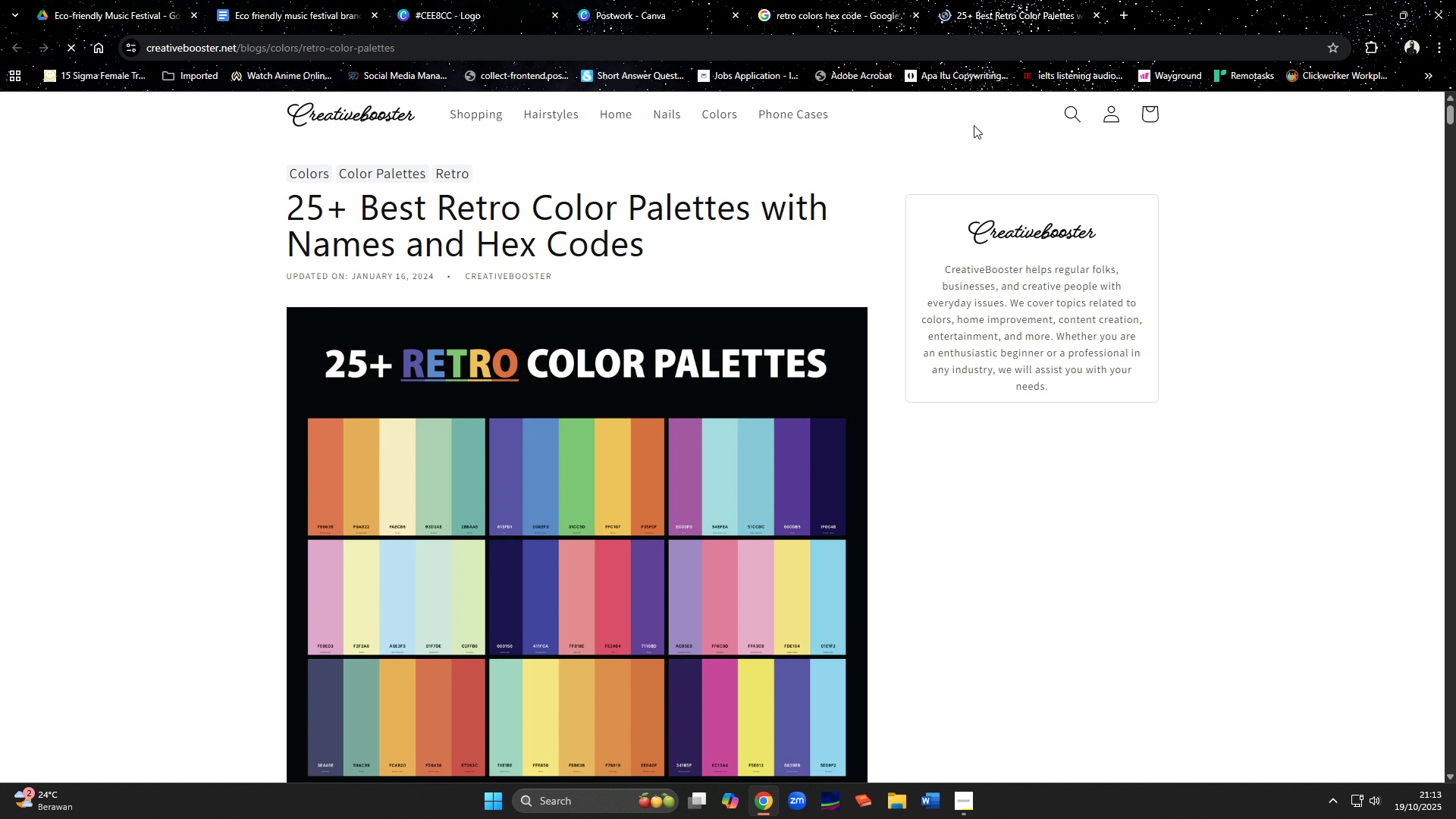 
scroll: coordinate [974, 140], scroll_direction: down, amount: 2.0
 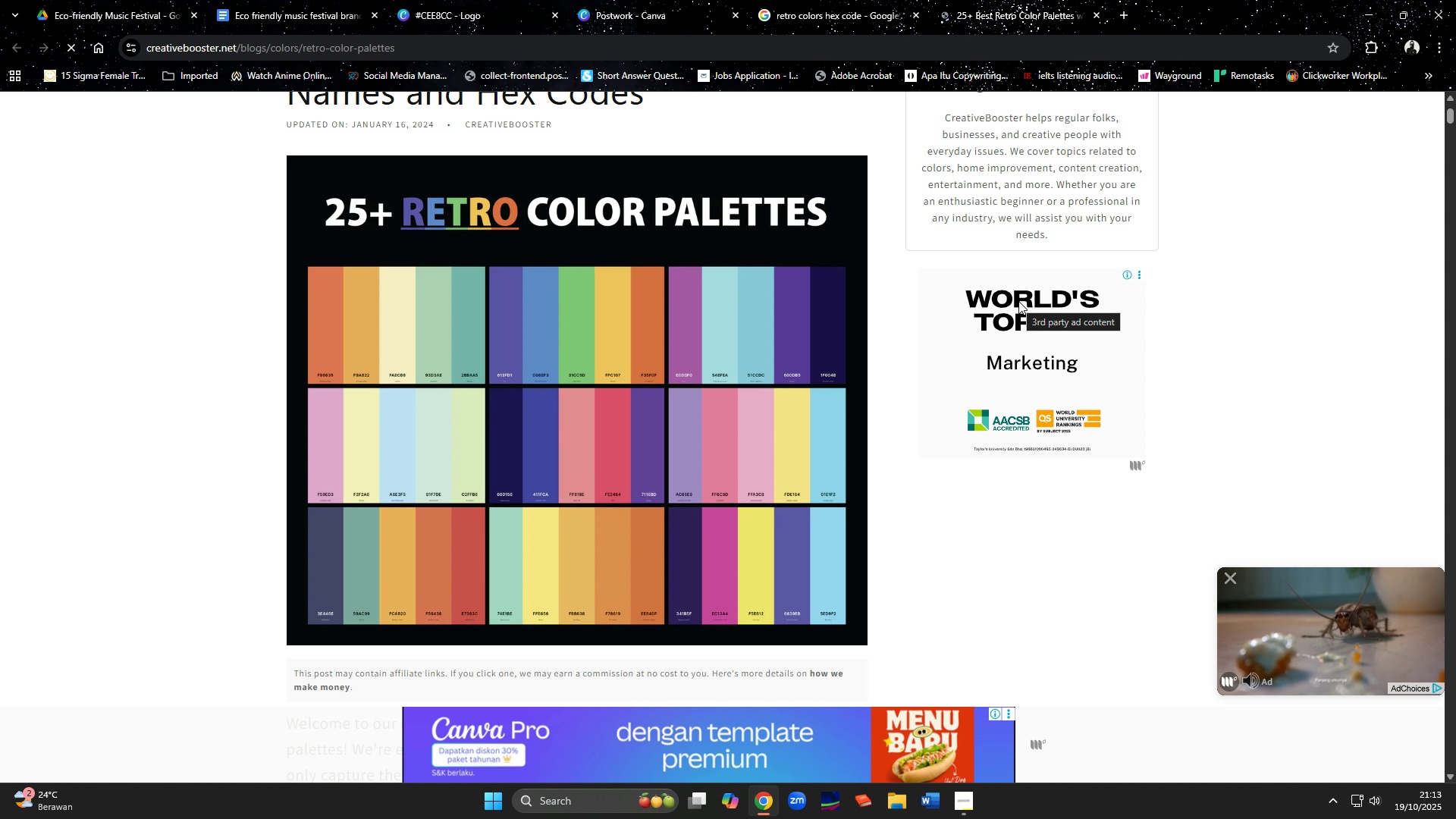 
wait(17.06)
 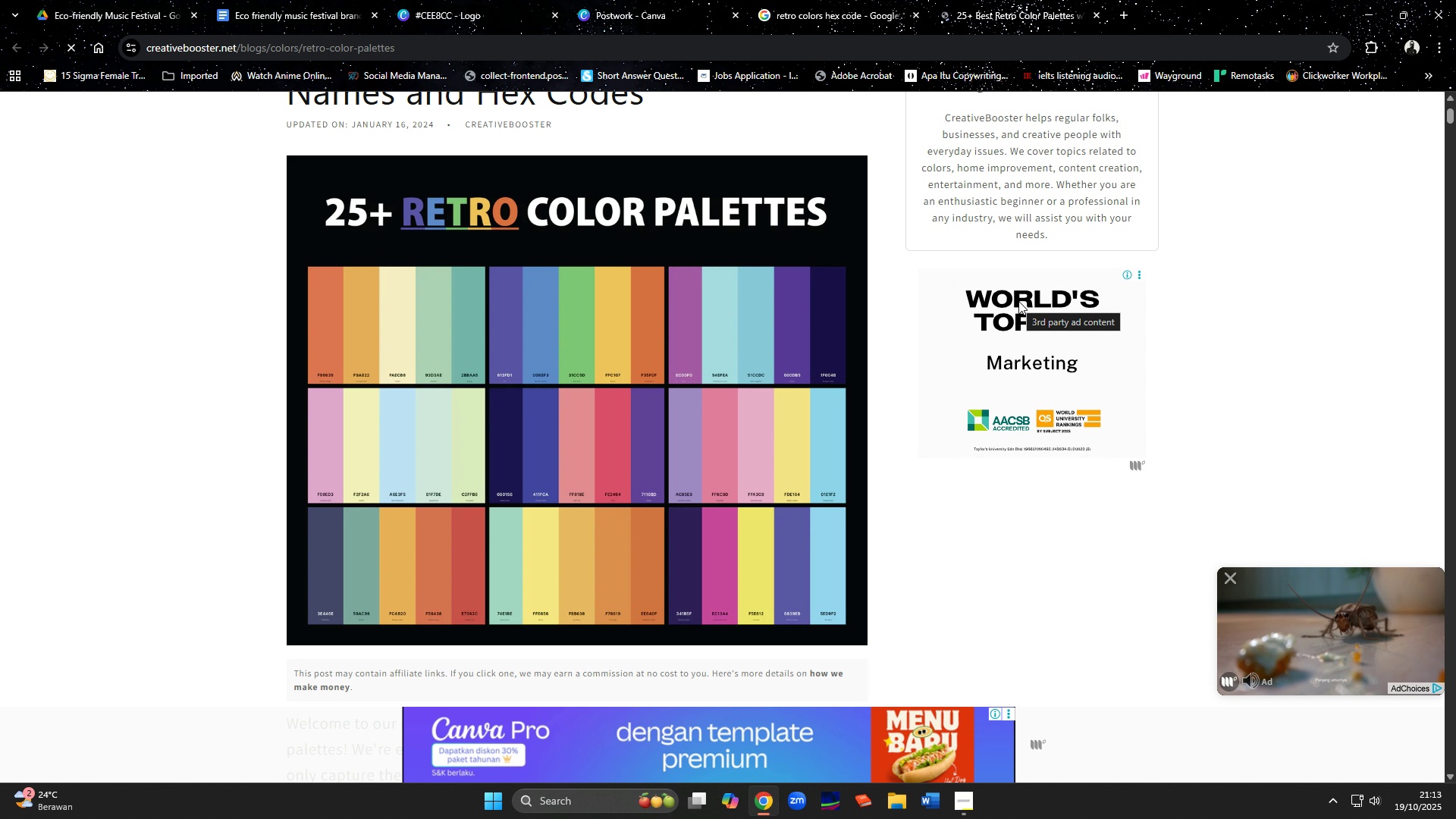 
left_click([1097, 15])
 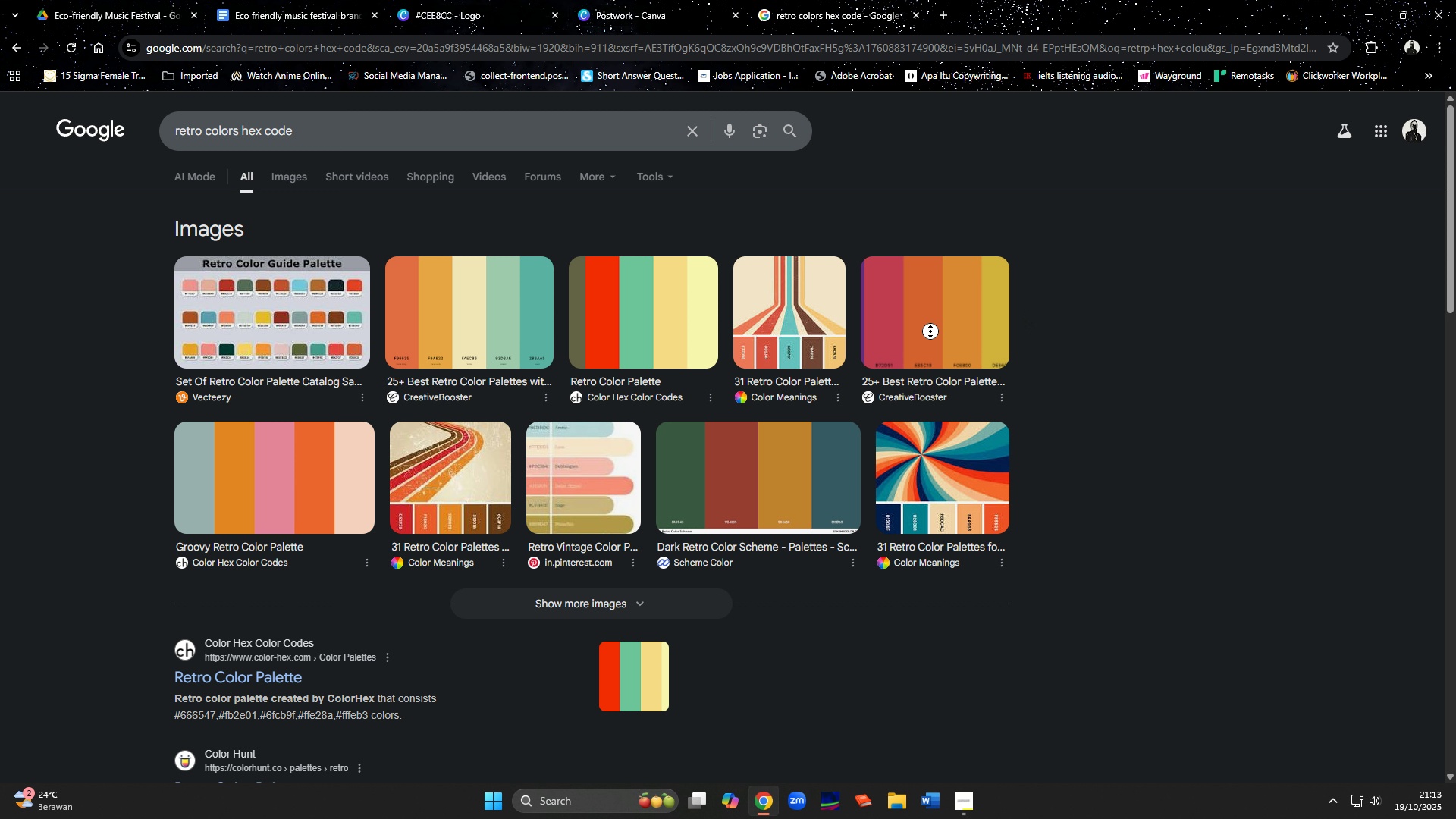 
double_click([930, 331])
 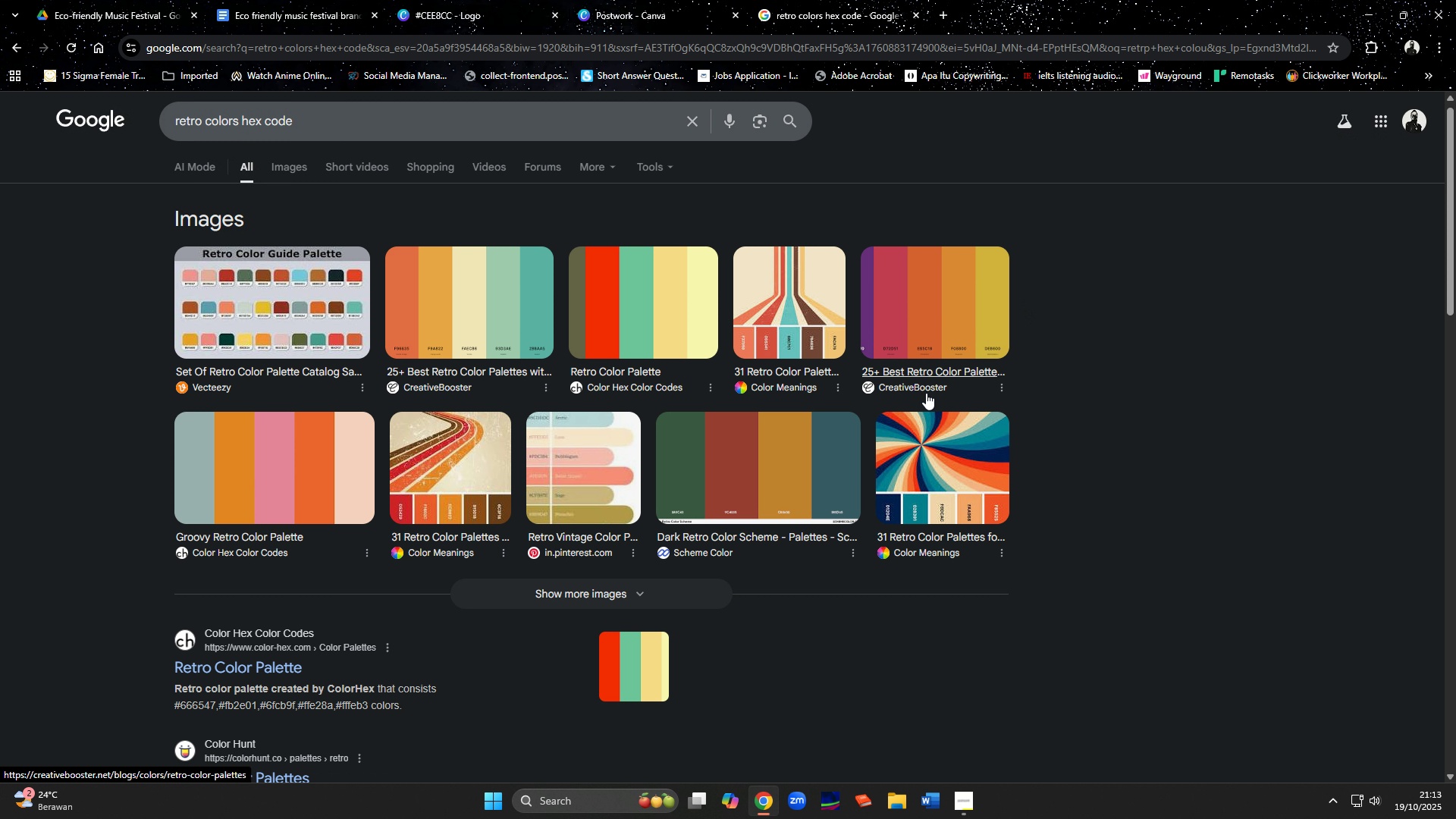 
scroll: coordinate [926, 393], scroll_direction: down, amount: 2.0
 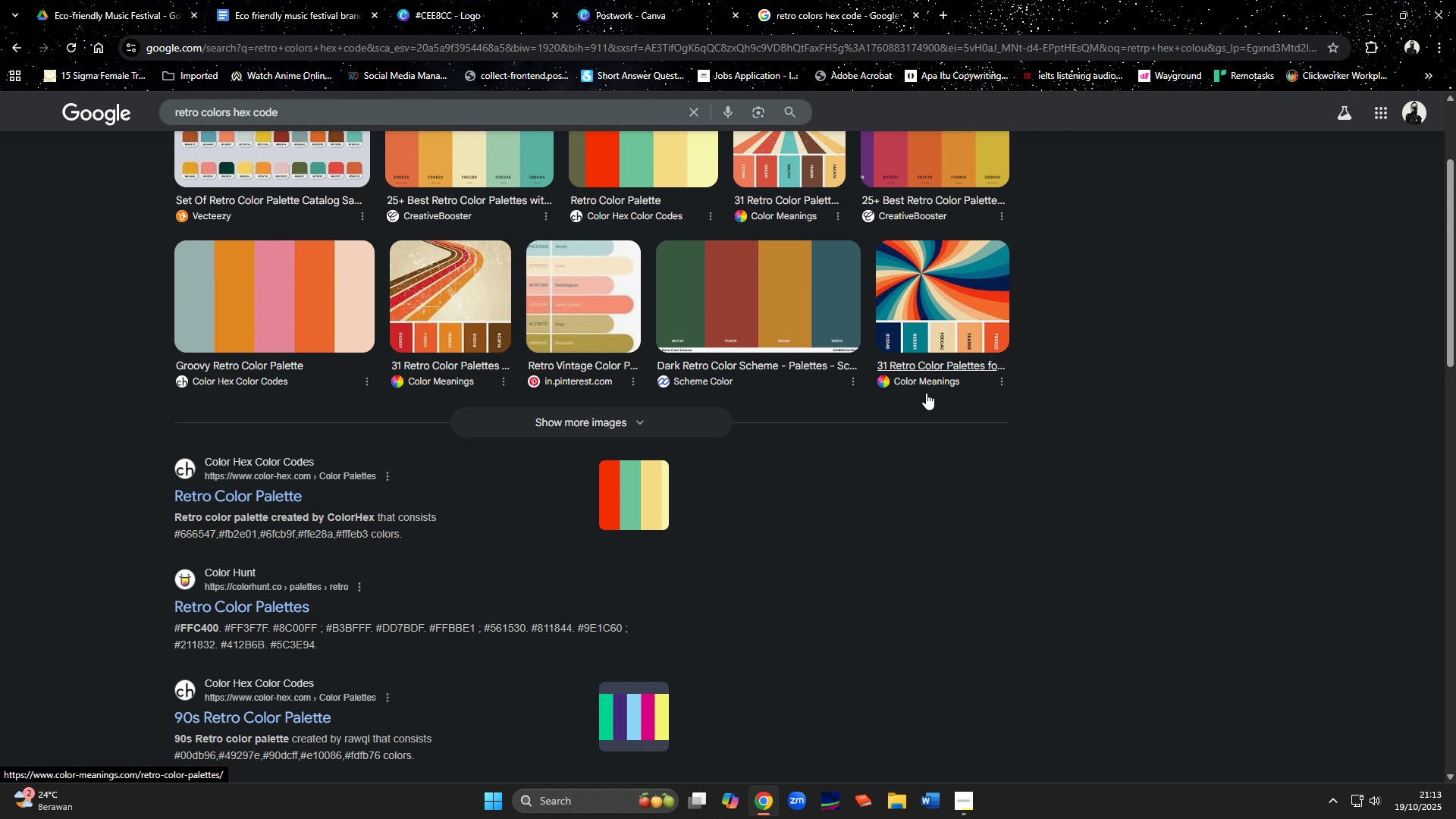 
scroll: coordinate [926, 393], scroll_direction: up, amount: 3.0
 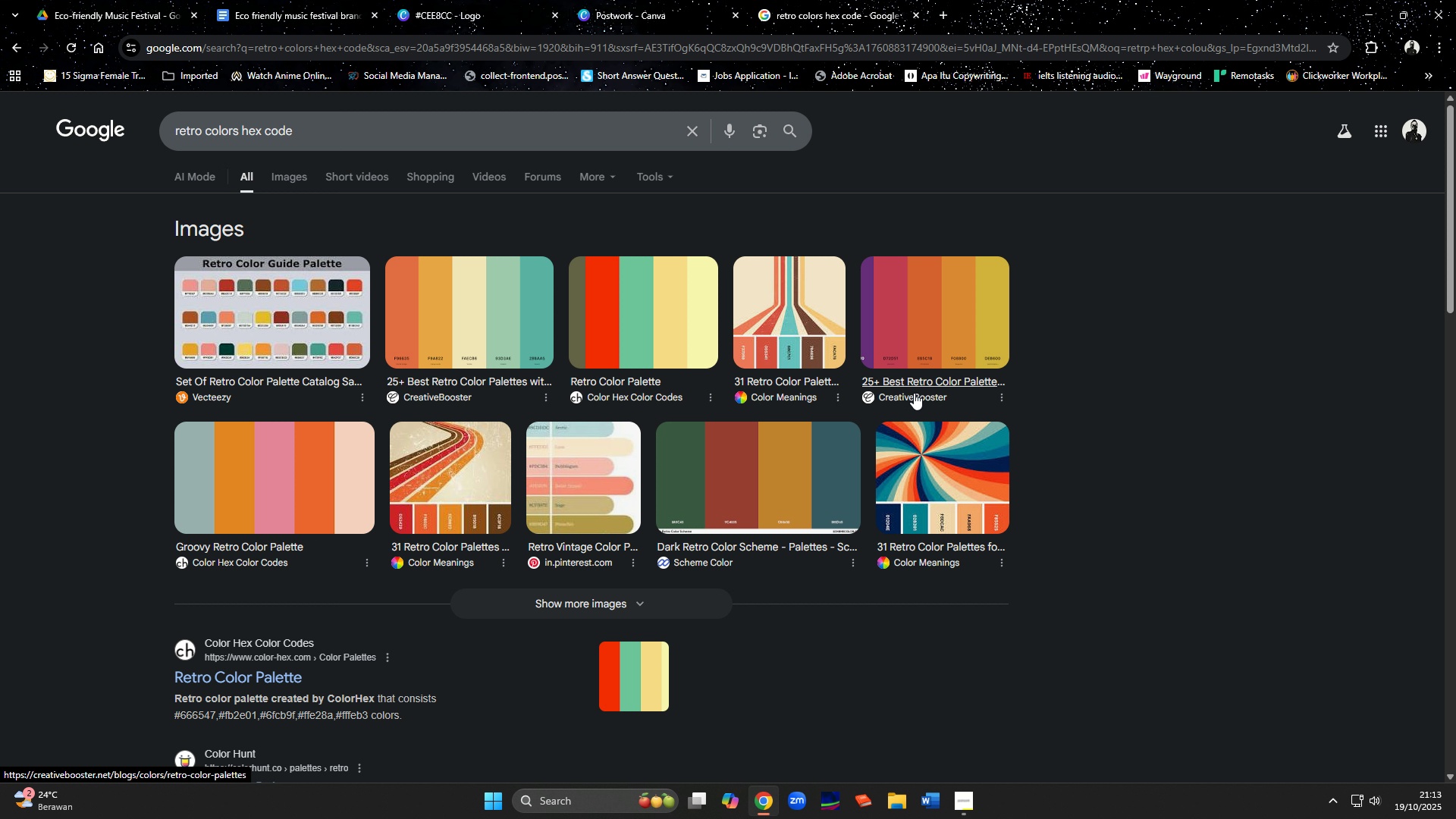 
wait(6.89)
 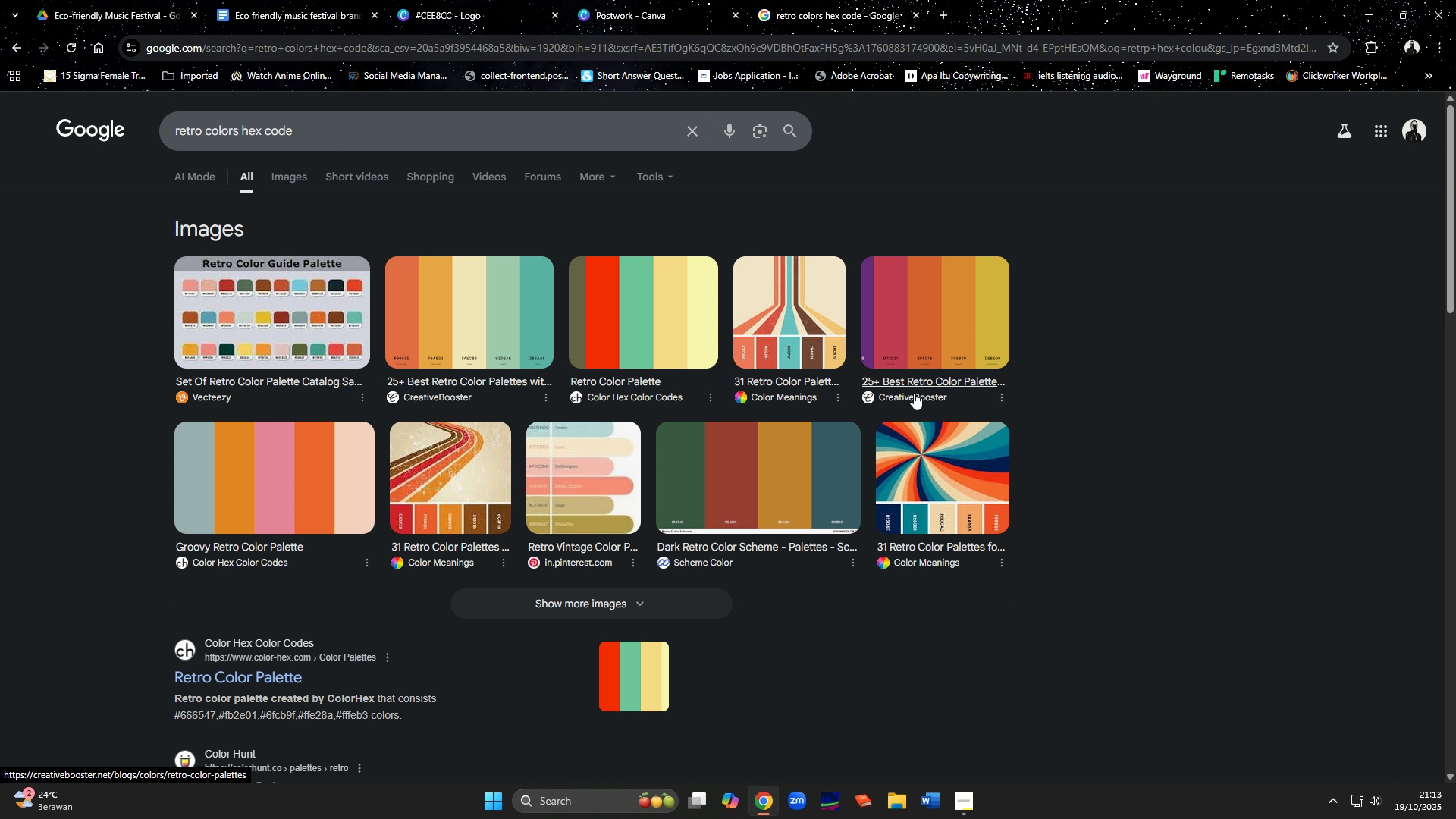 
middle_click([269, 309])
 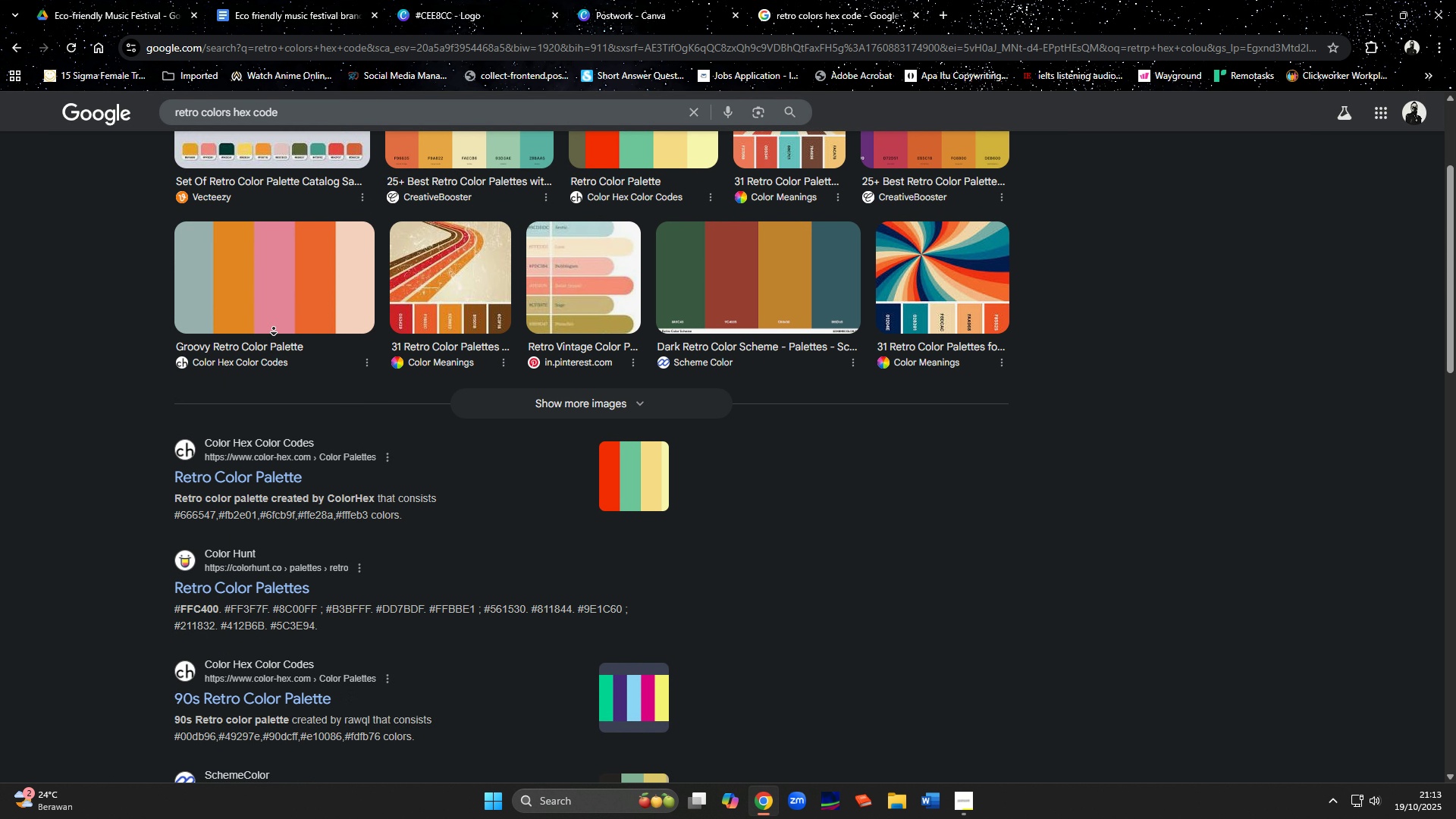 
middle_click([279, 293])
 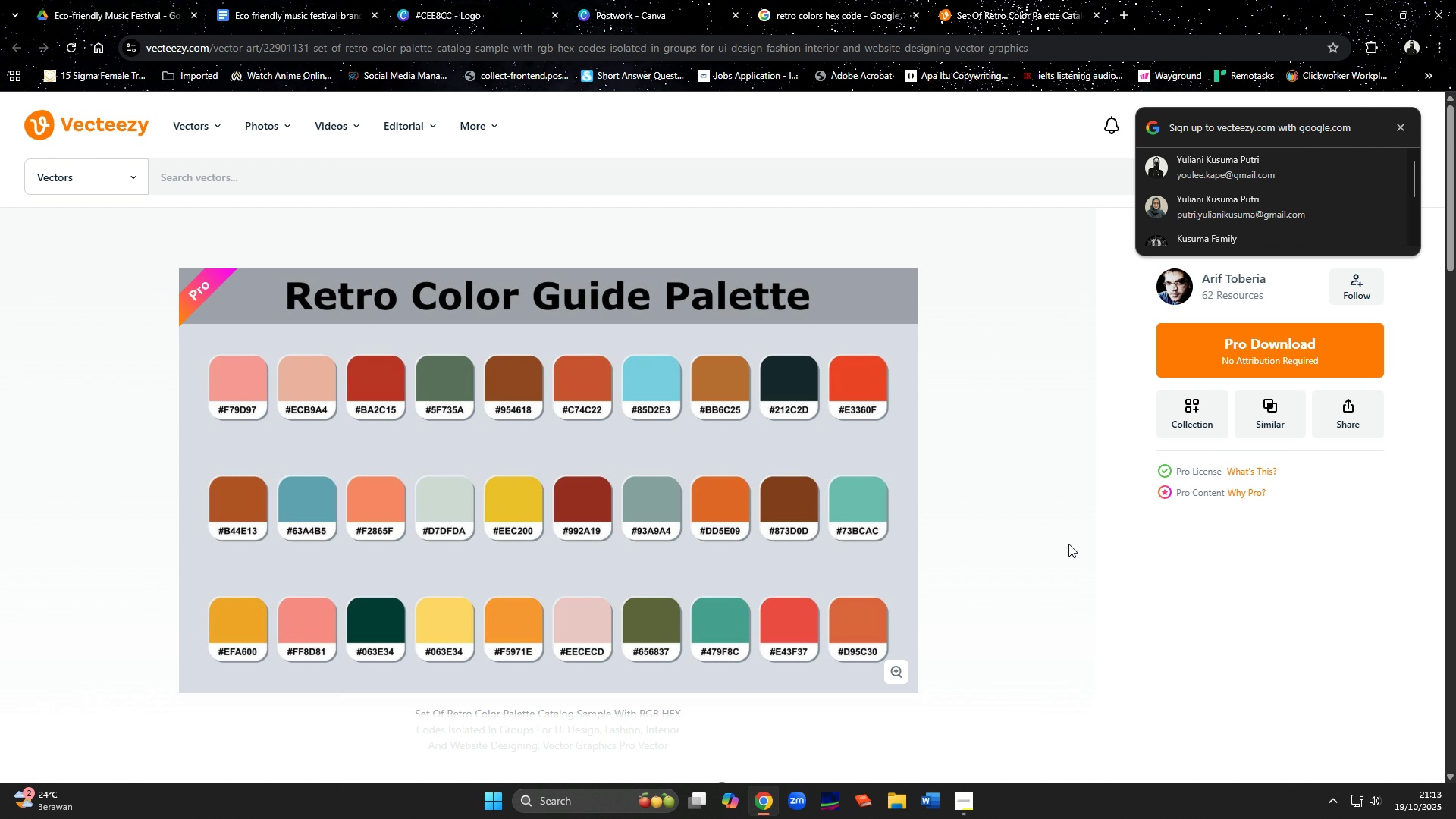 
wait(6.85)
 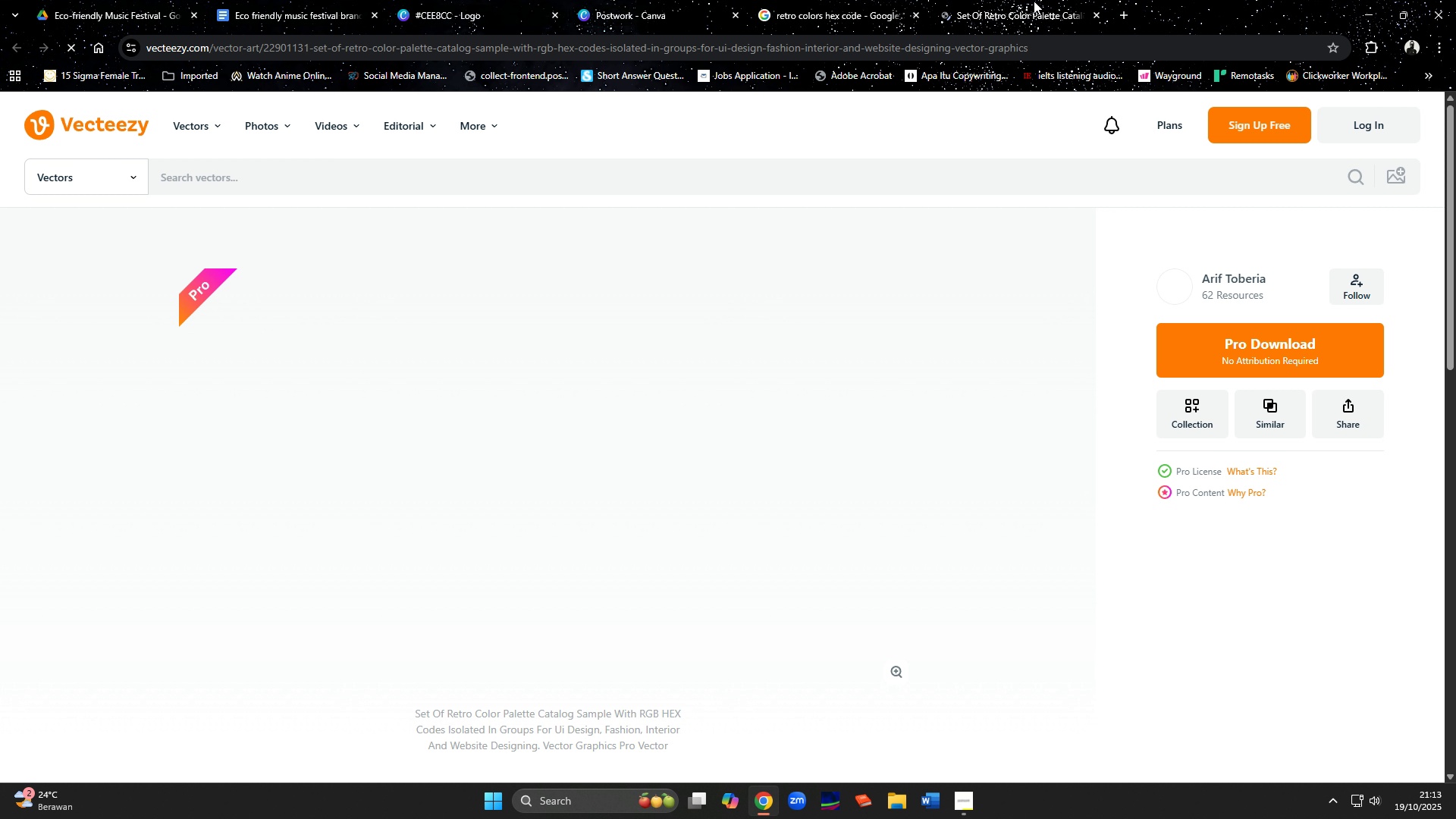 
left_click([356, 661])
 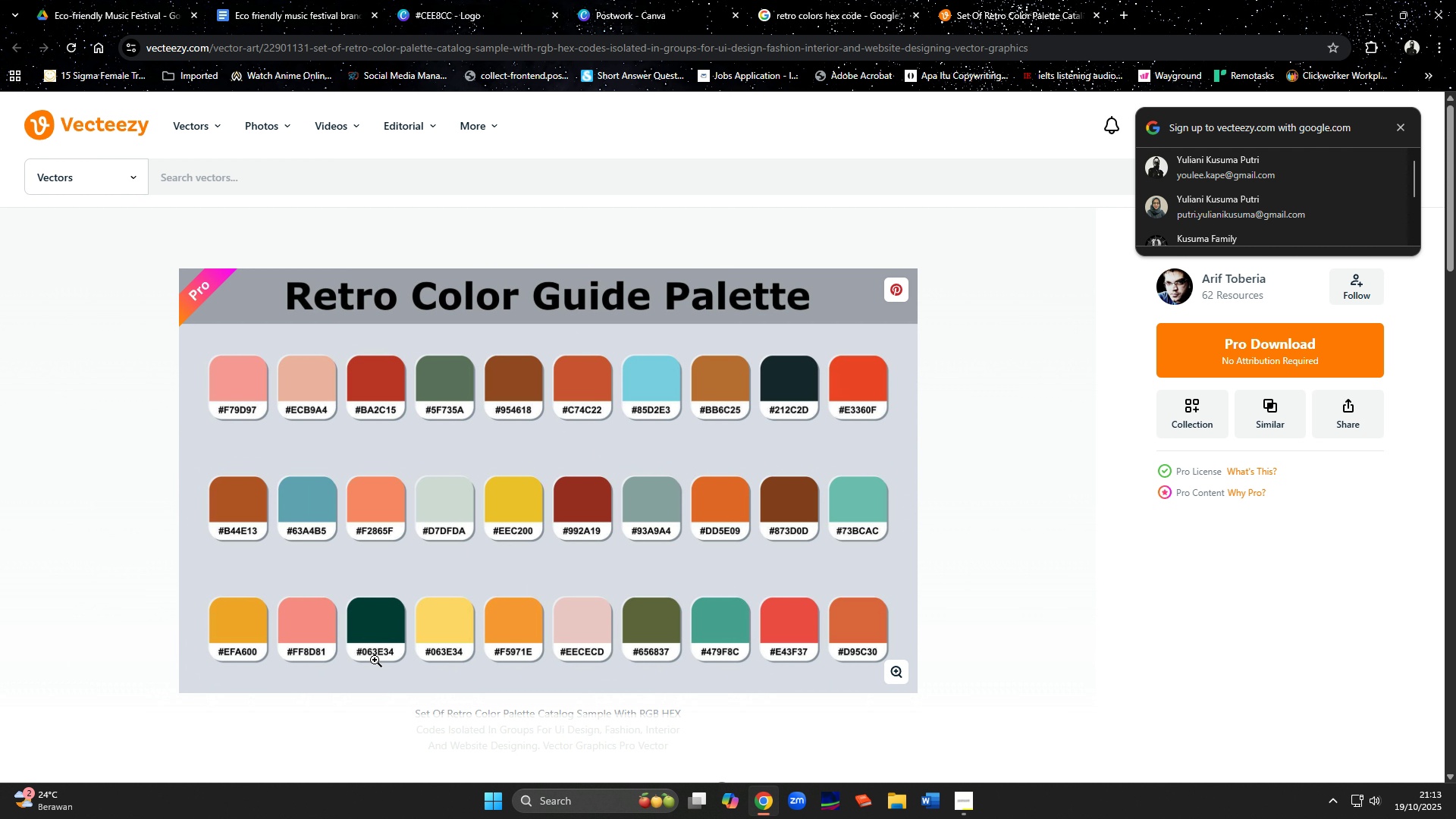 
wait(5.33)
 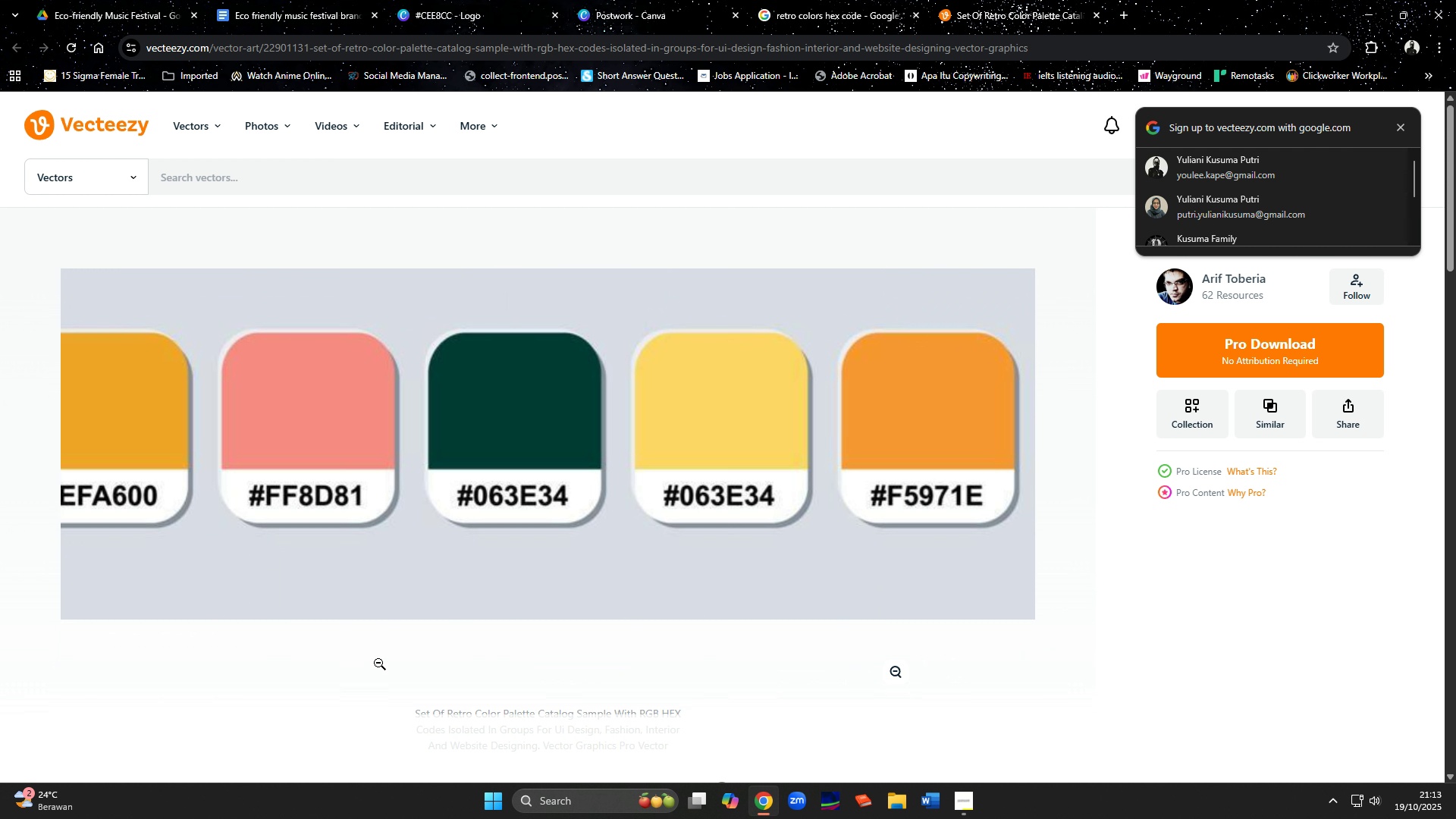 
left_click([500, 0])
 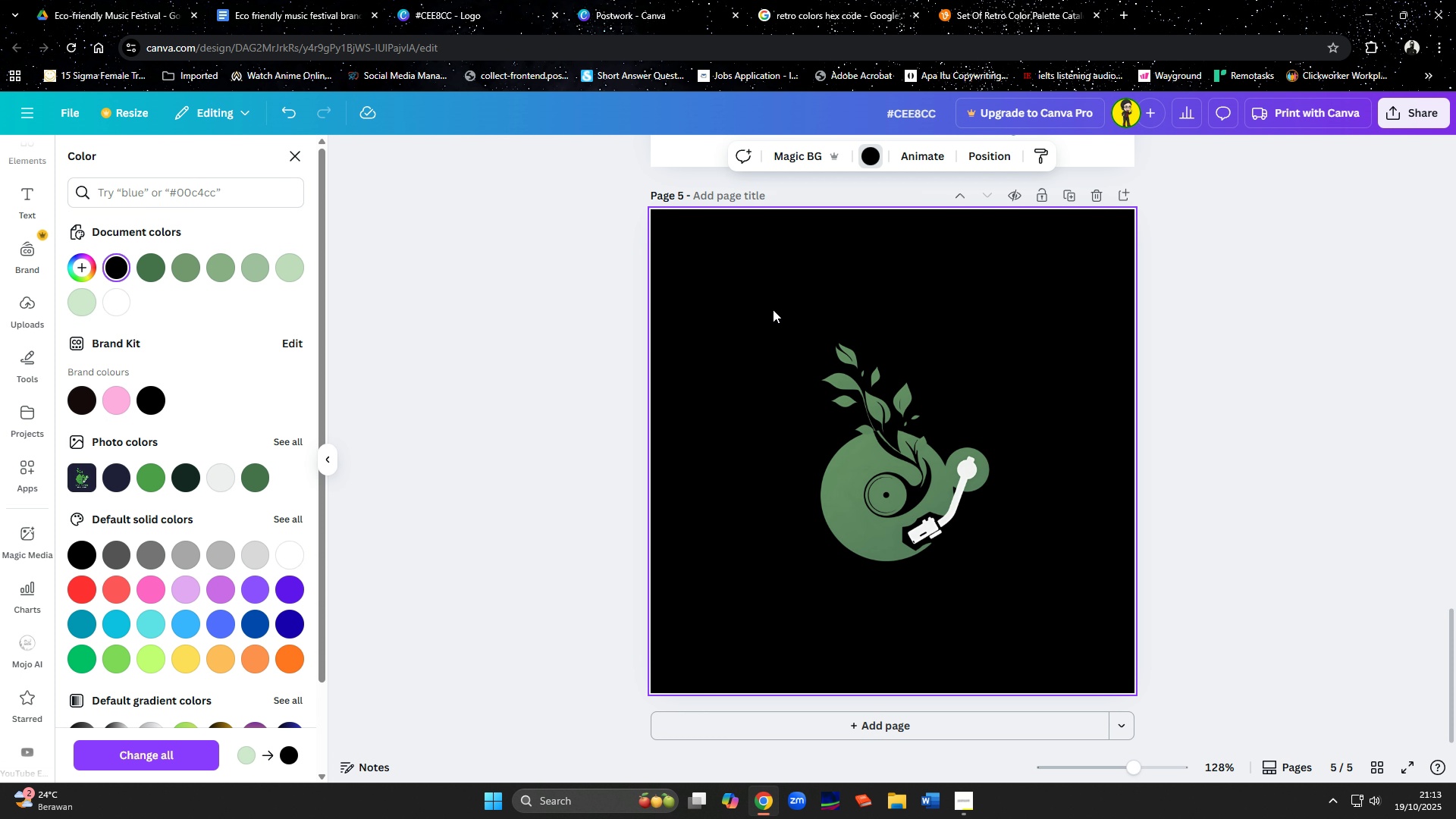 
left_click([773, 309])
 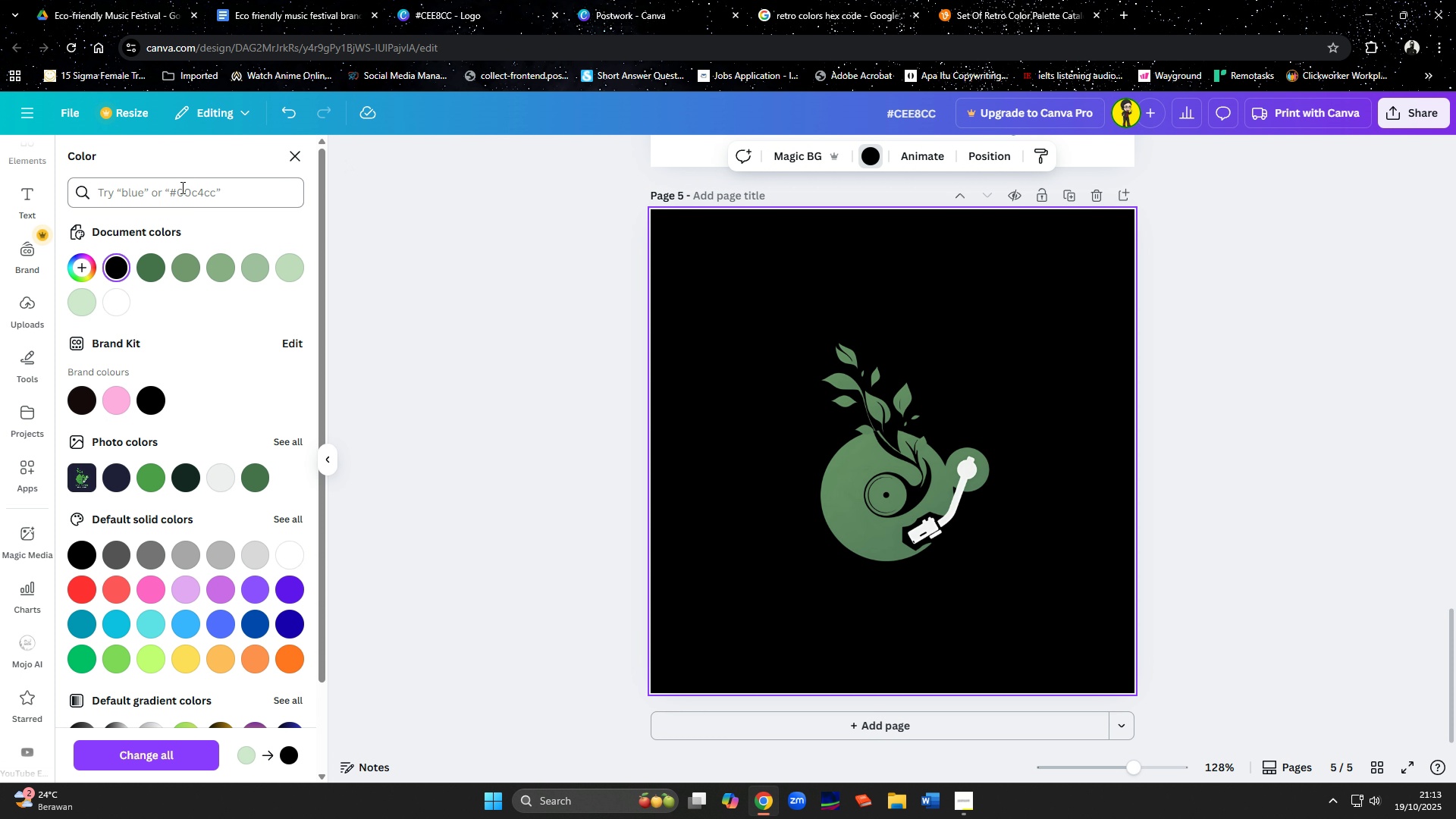 
left_click([181, 187])
 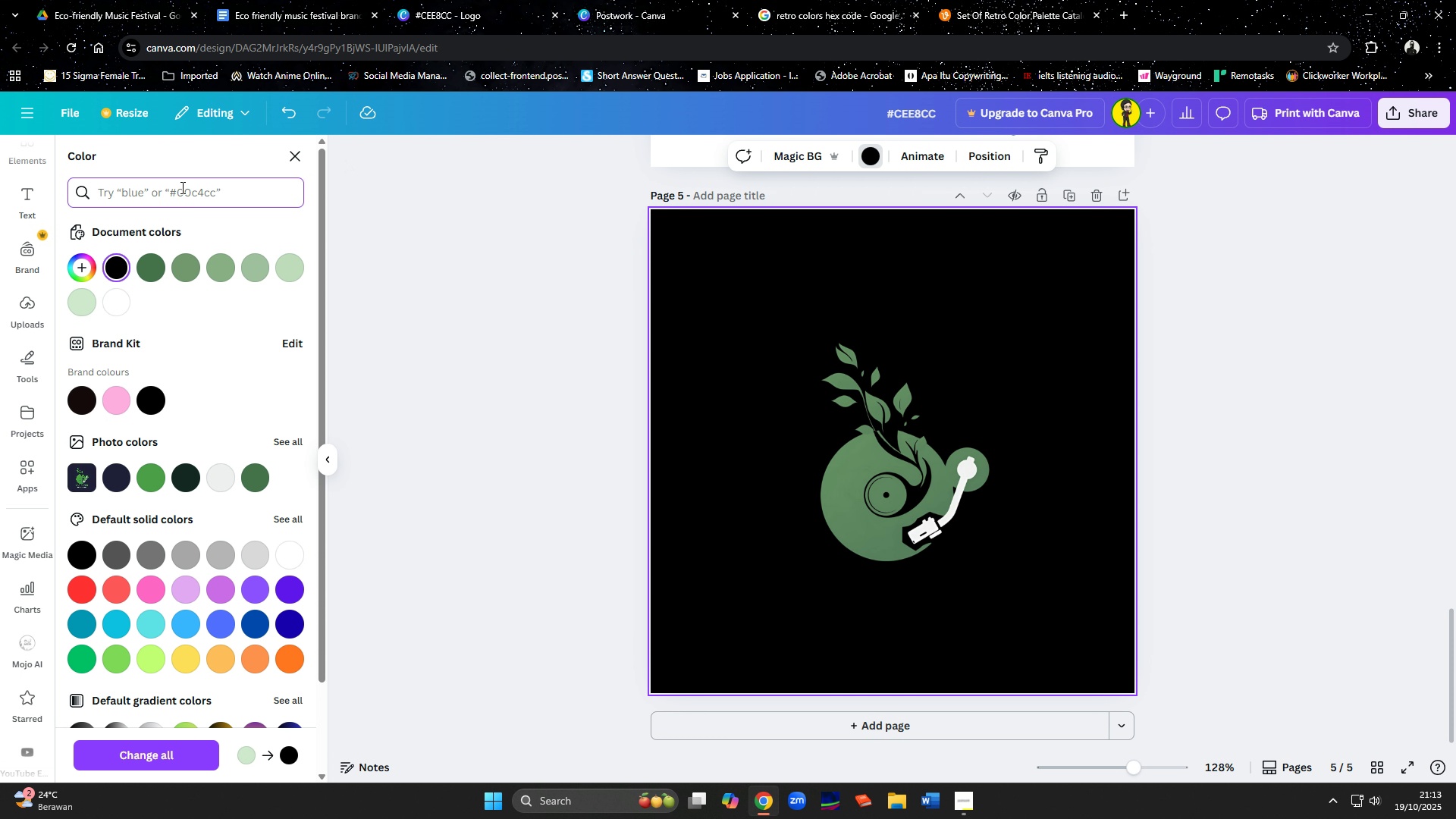 
type(063e34)
 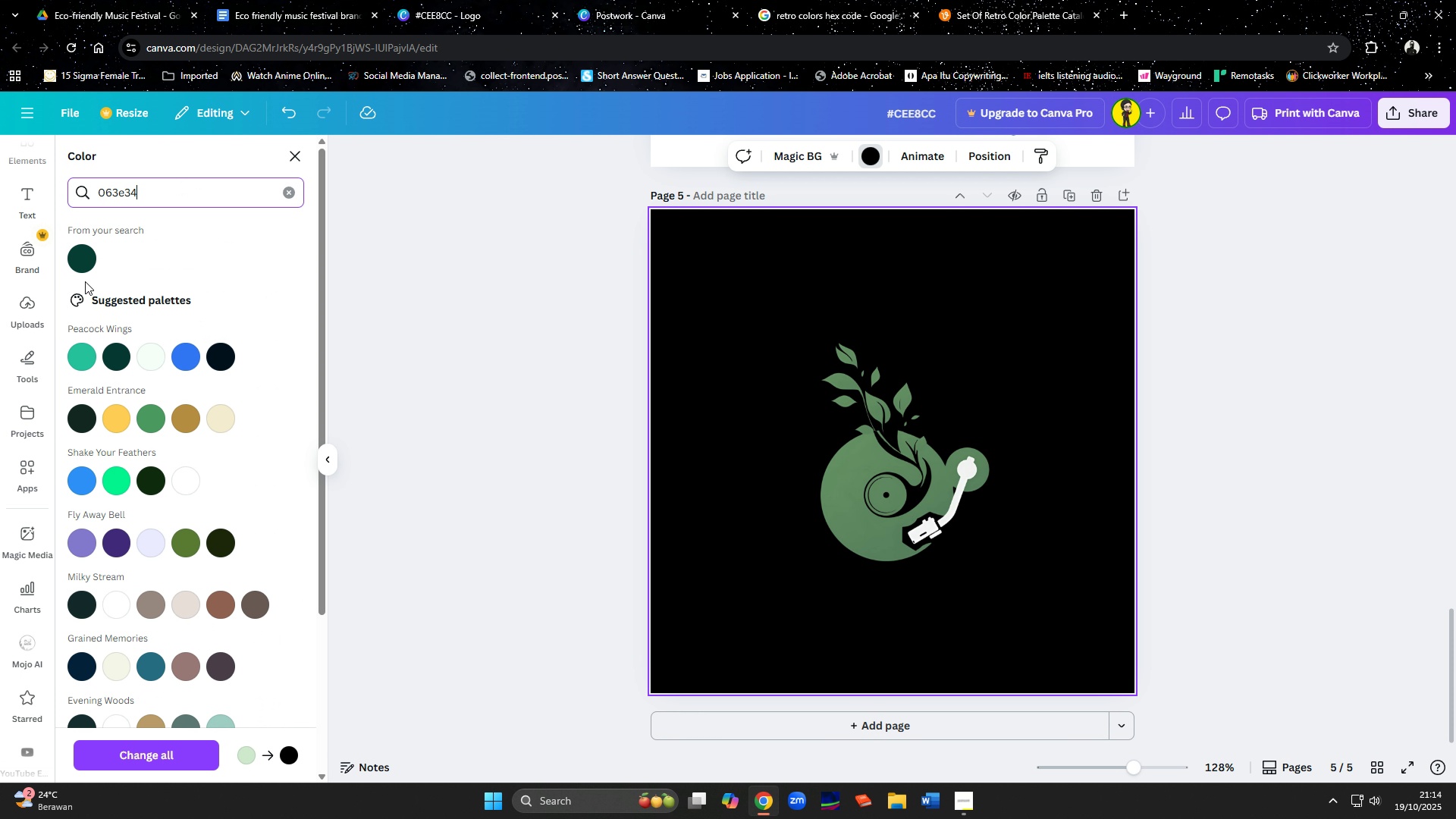 
left_click([79, 264])
 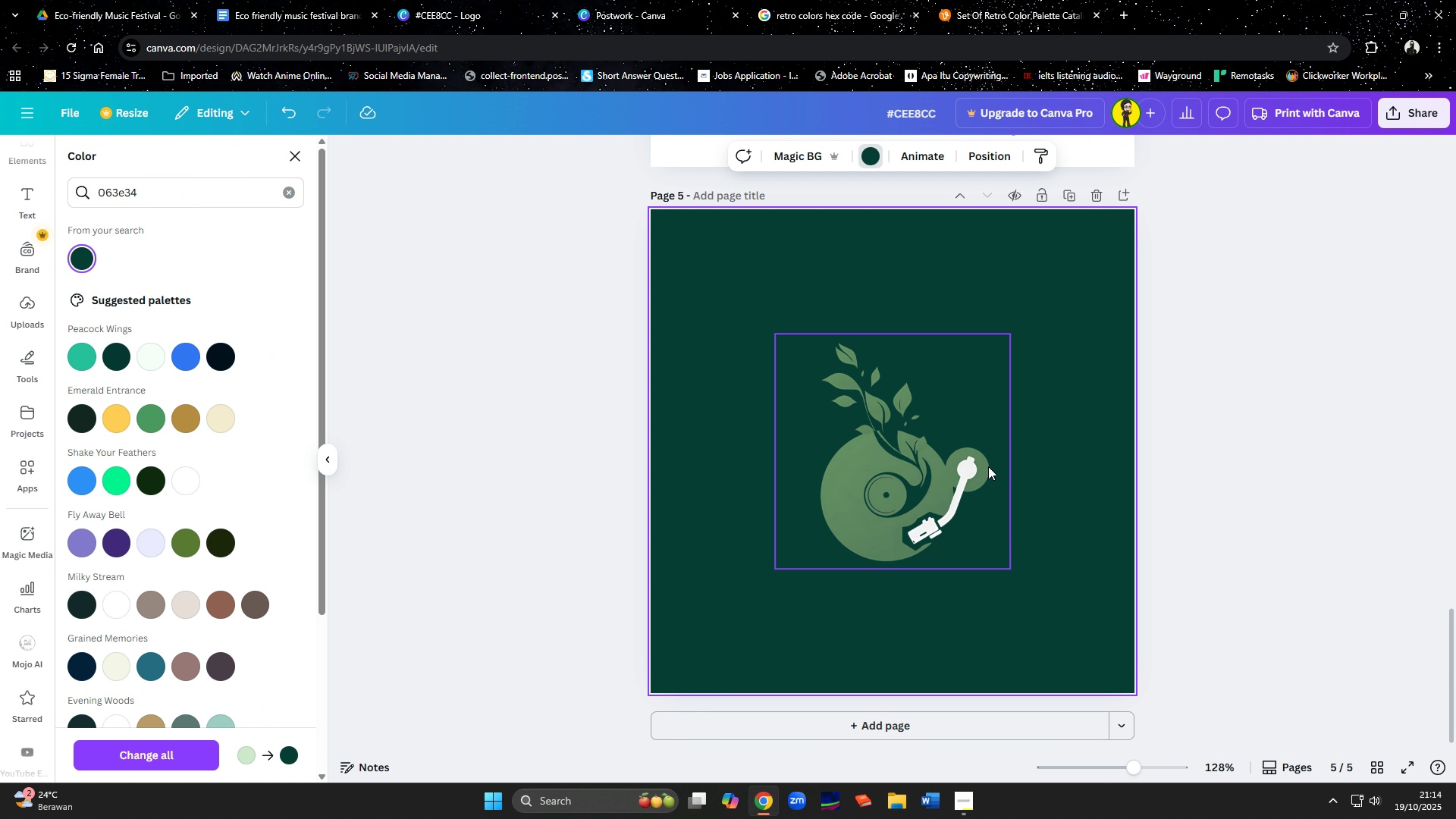 
left_click([971, 466])
 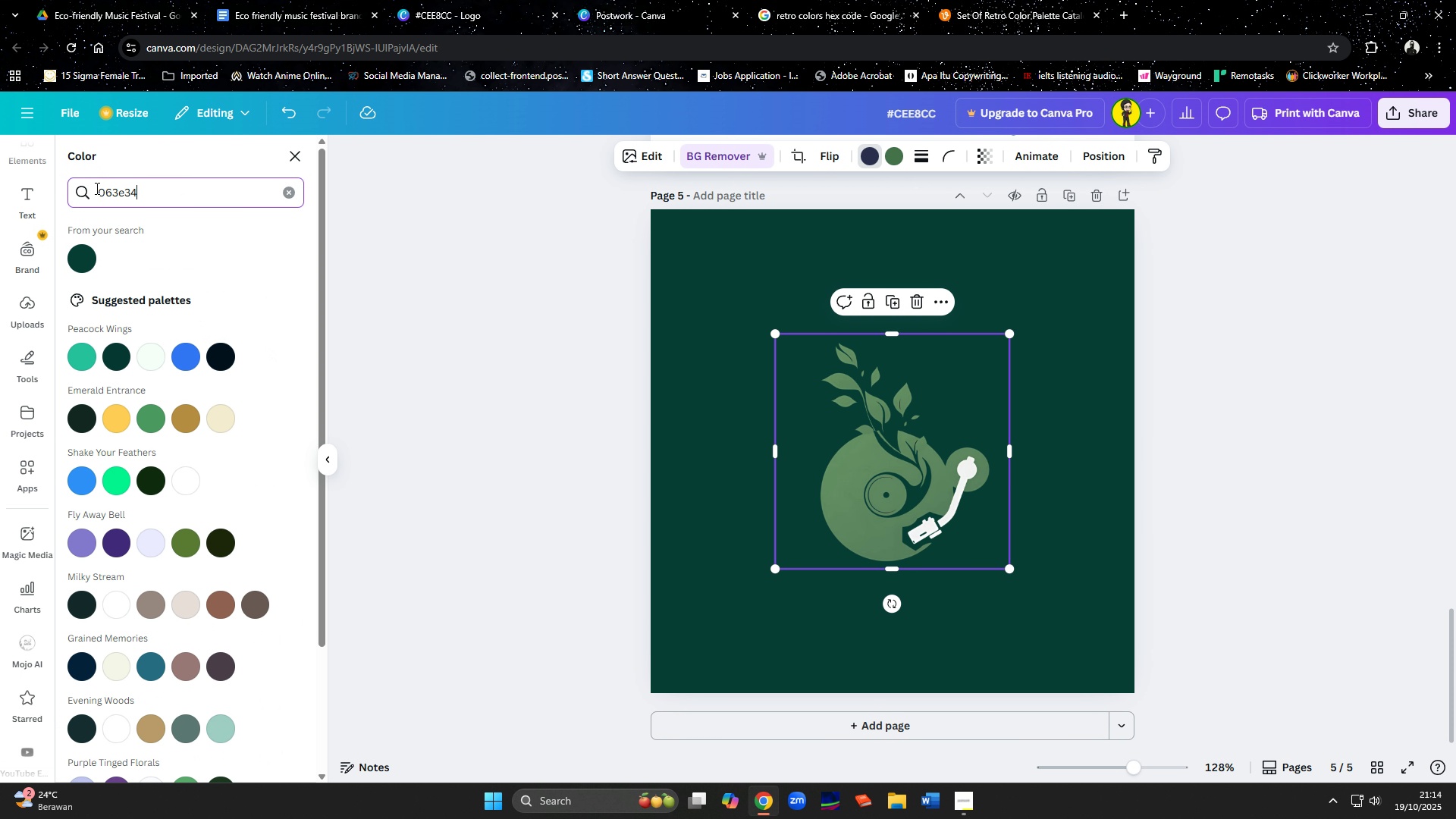 
left_click([124, 193])
 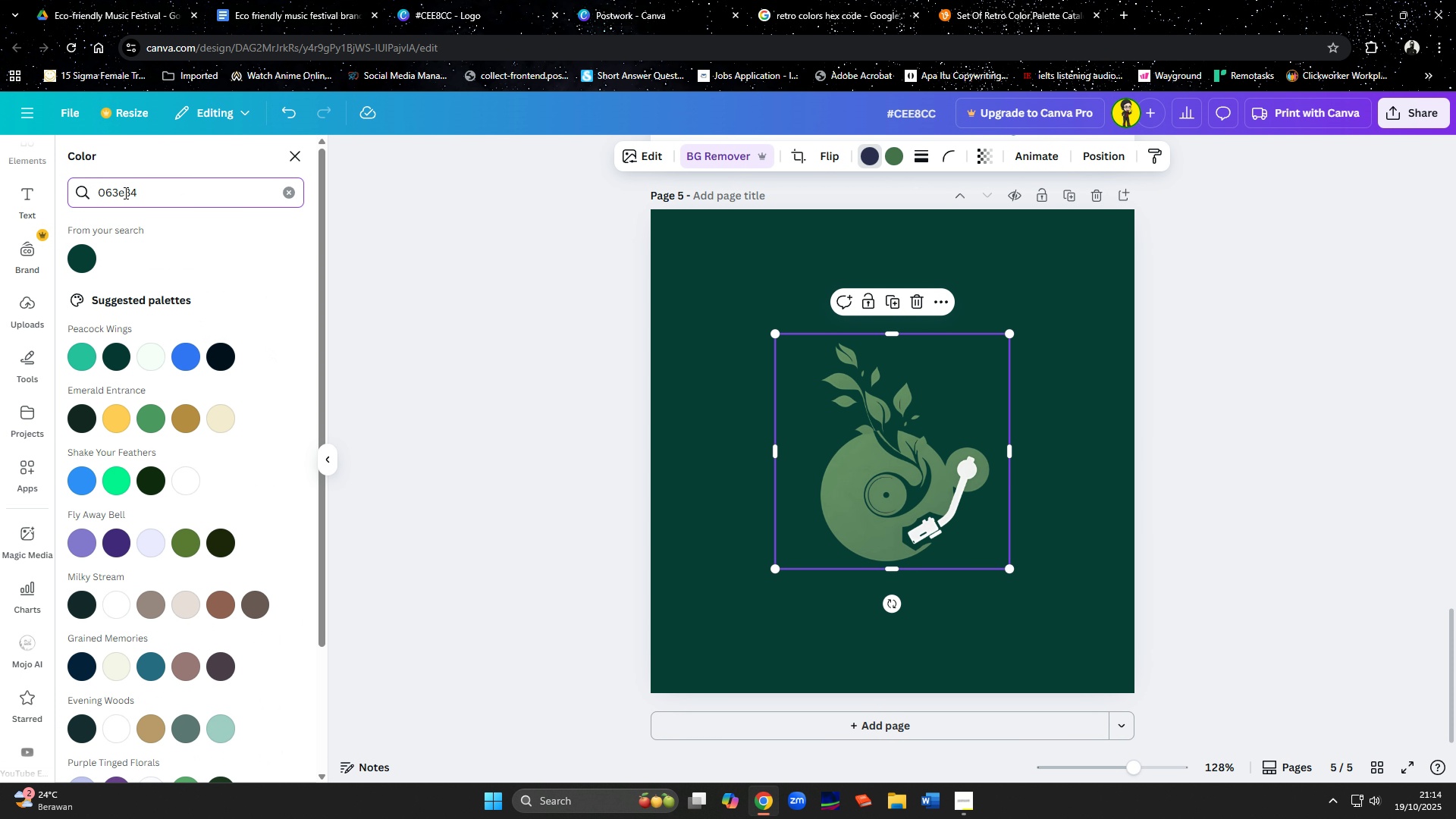 
key(Backspace)
 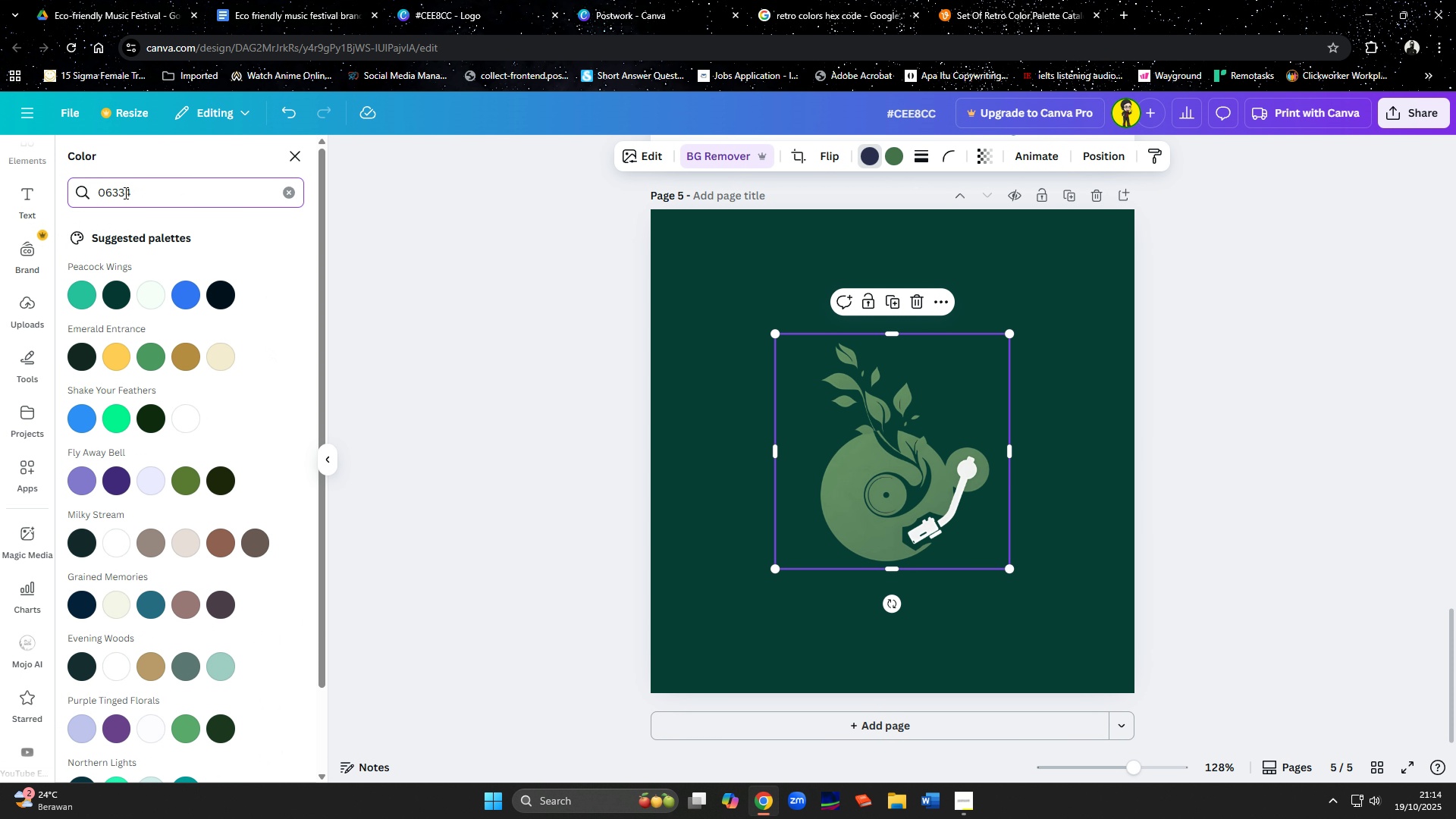 
hold_key(key=ShiftLeft, duration=1.53)
 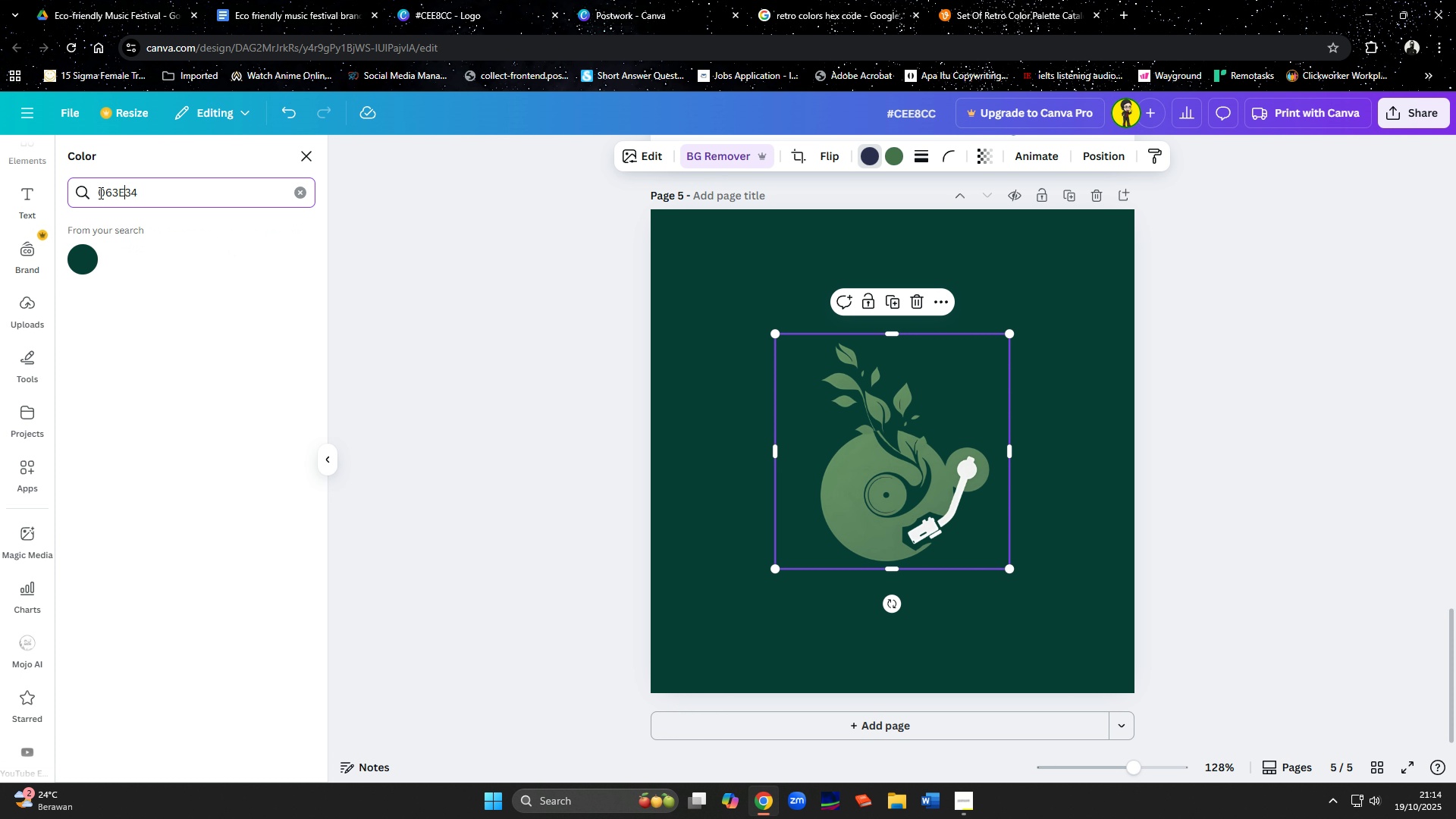 
key(Shift+E)
 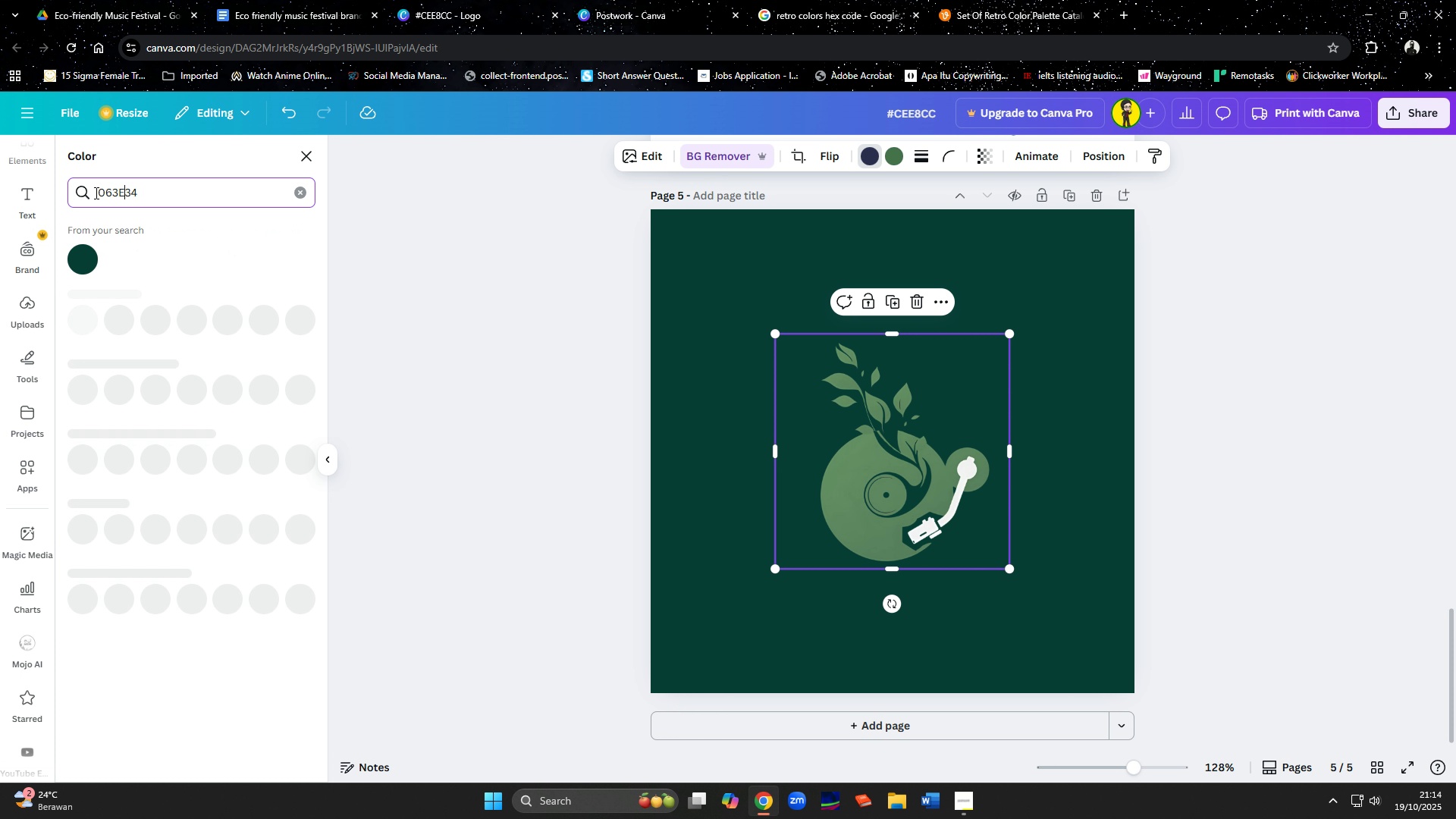 
left_click([95, 193])
 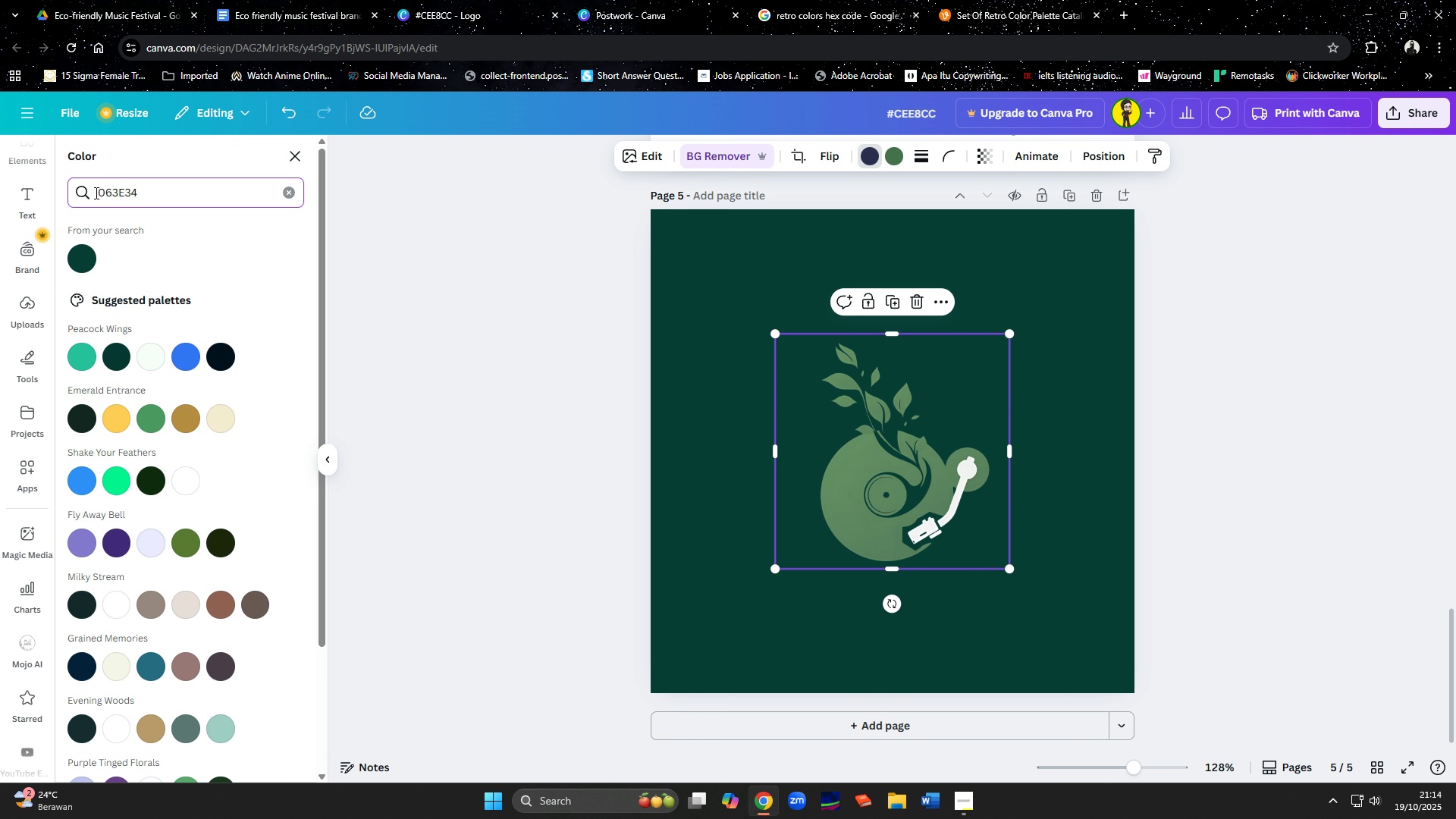 
key(Shift+3)
 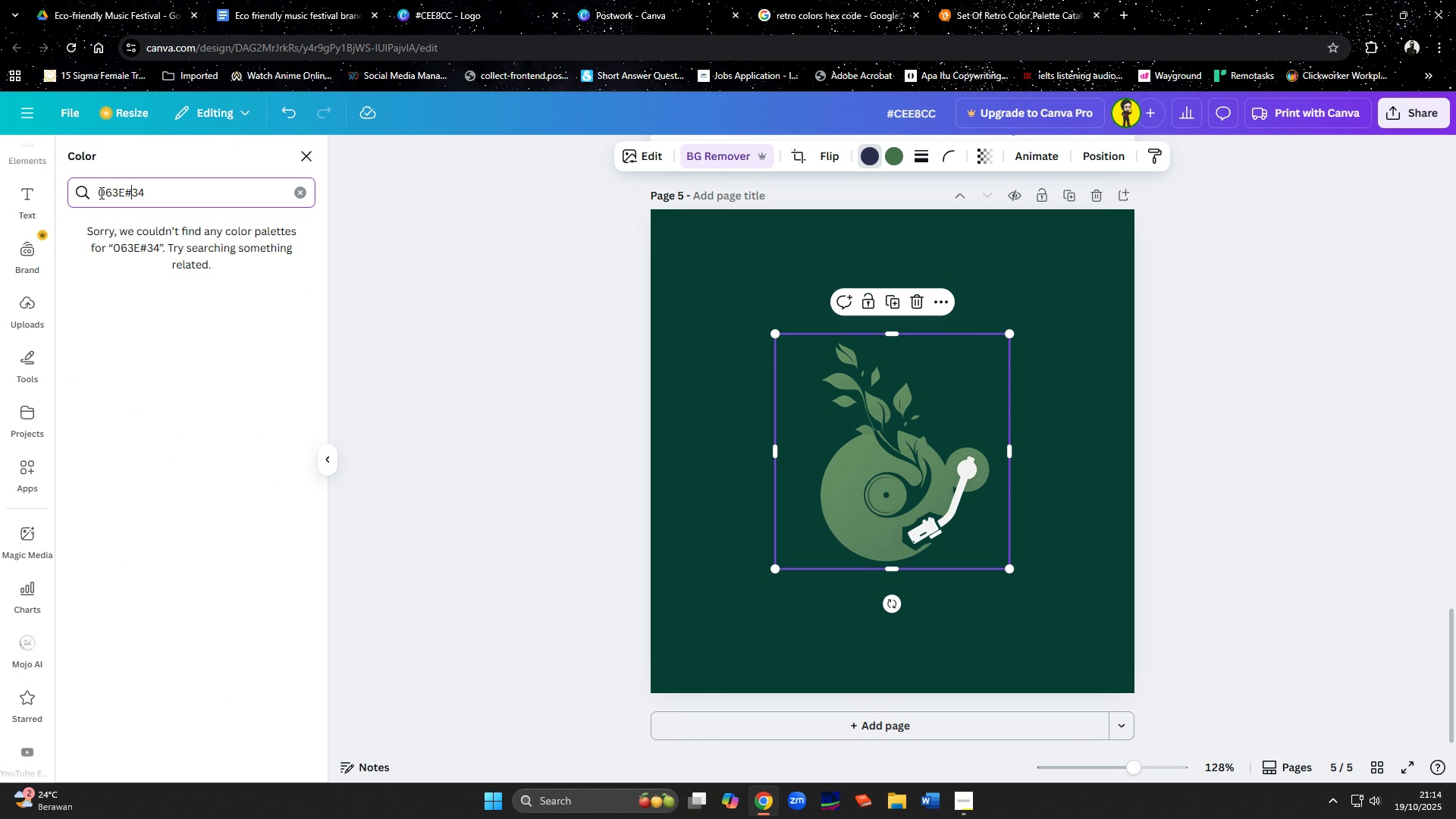 
key(Backspace)
 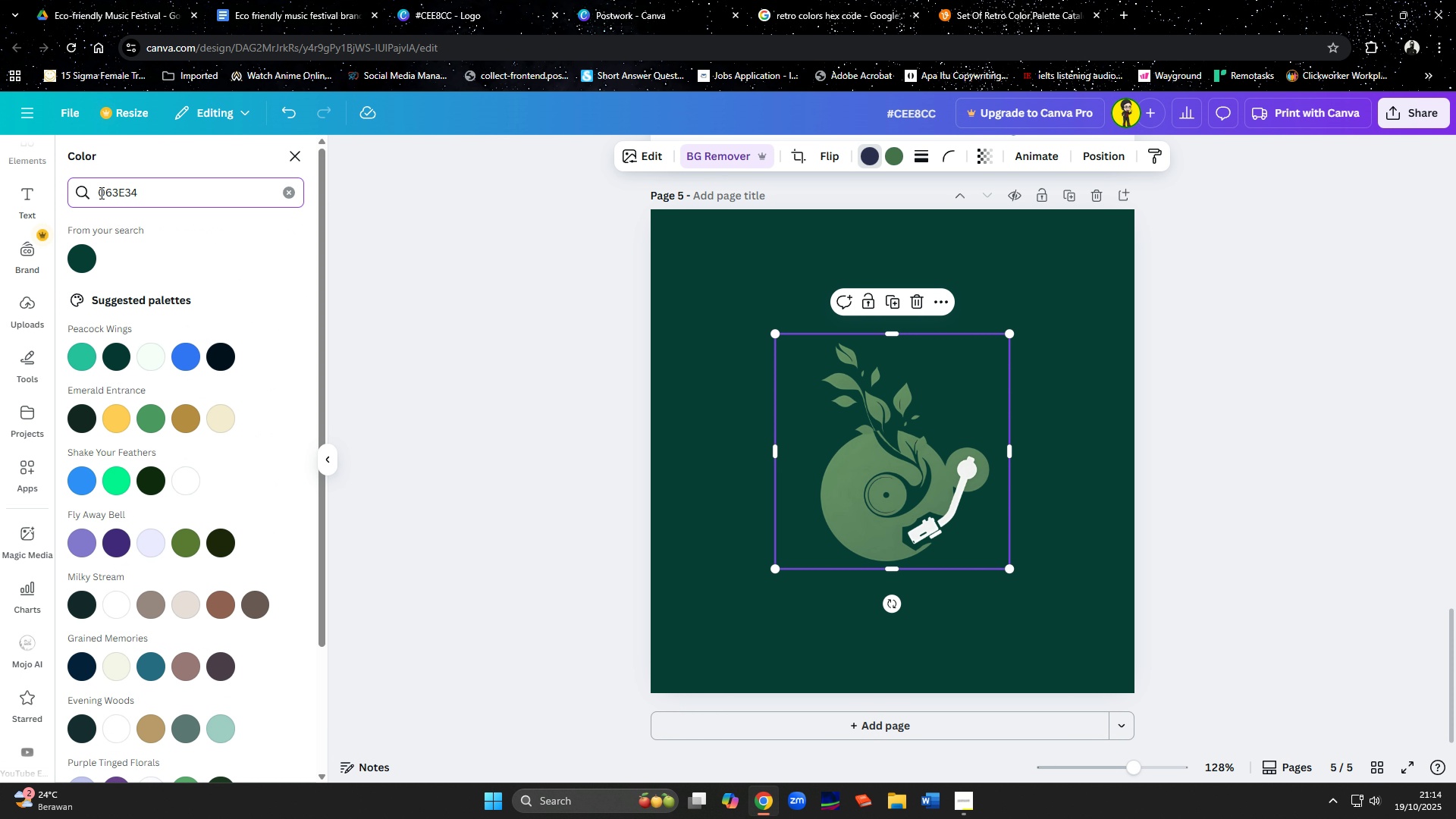 
key(Home)
 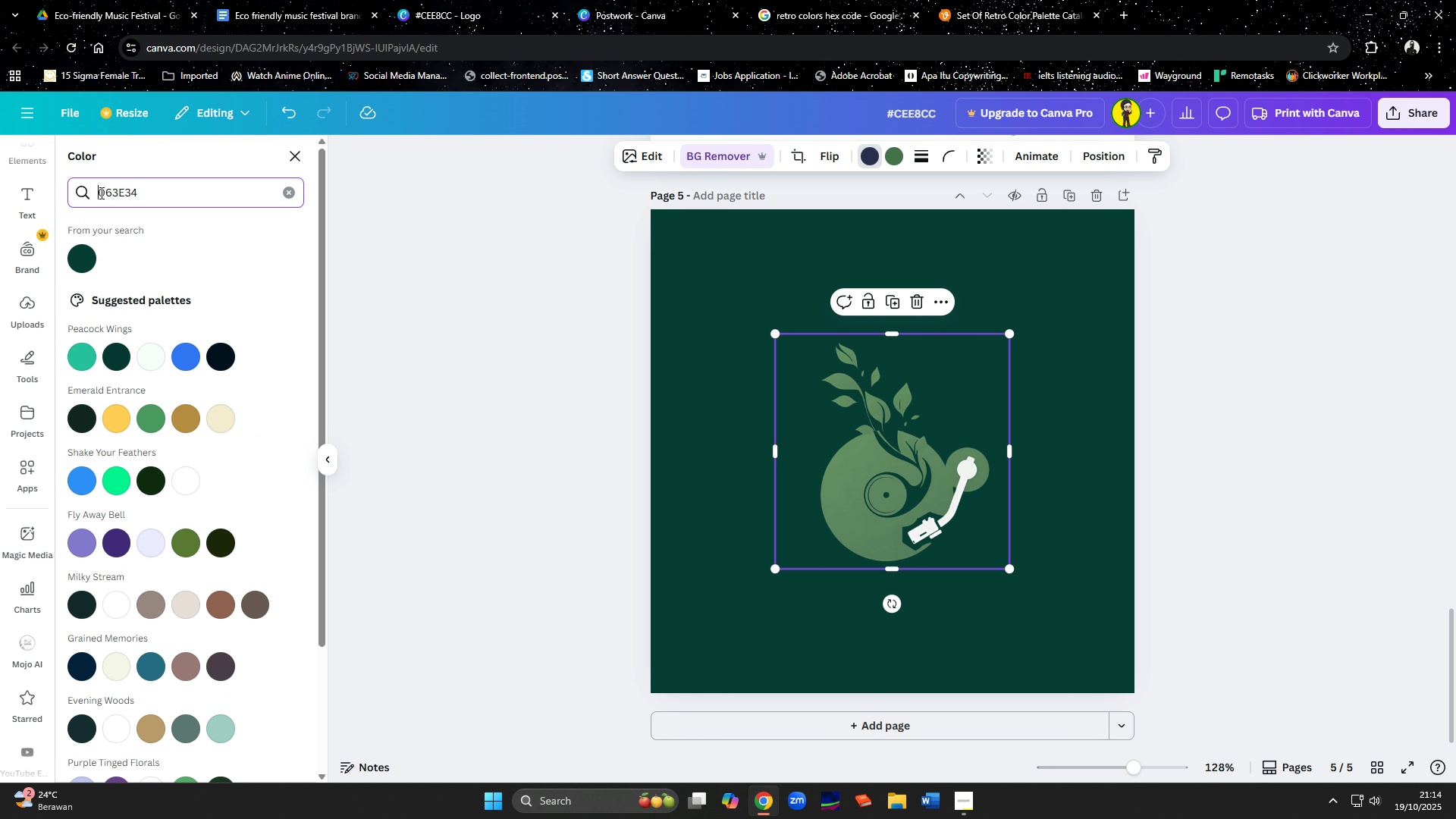 
key(Shift+3)
 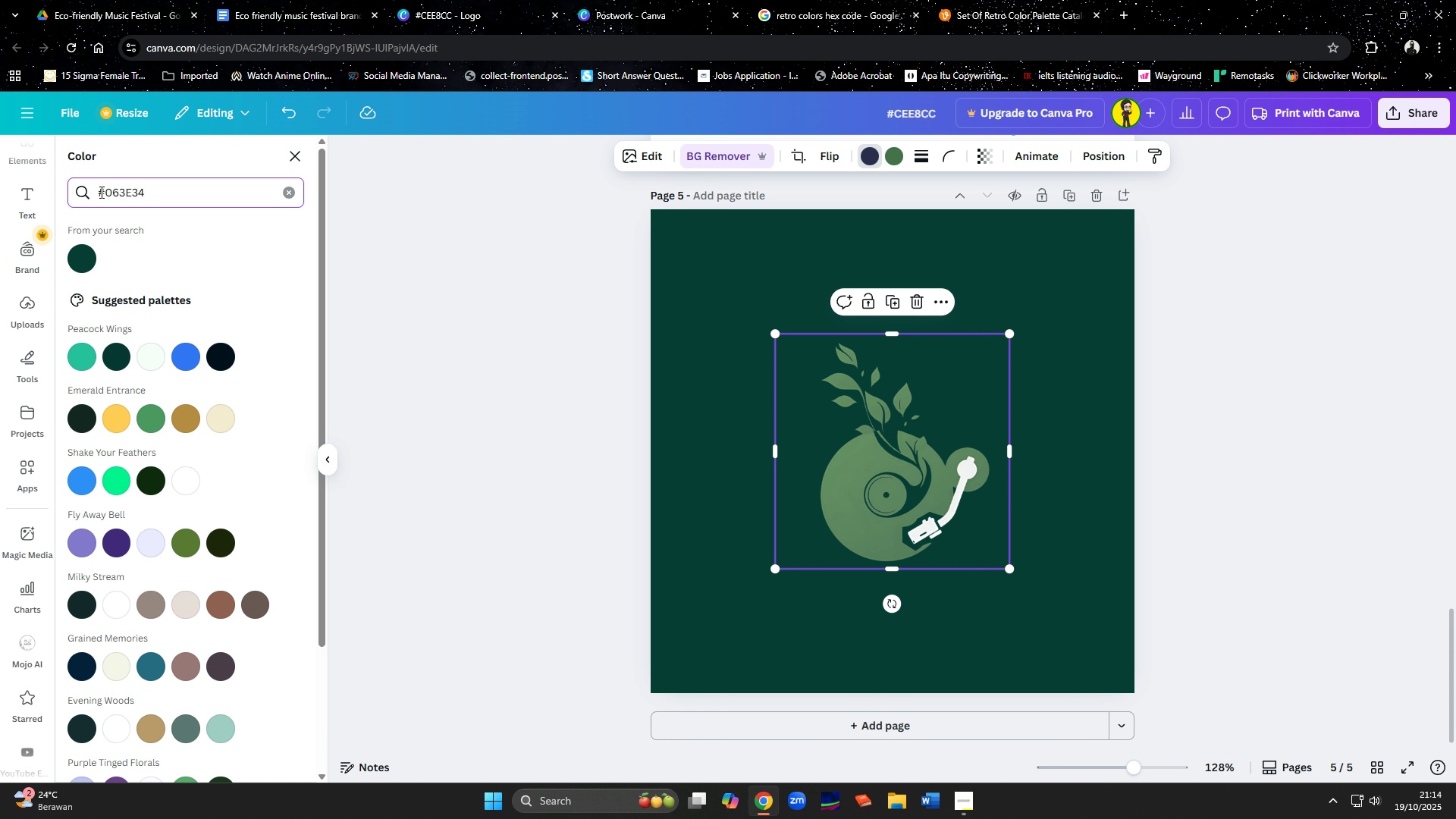 
left_click_drag(start_coordinate=[98, 190], to_coordinate=[191, 195])
 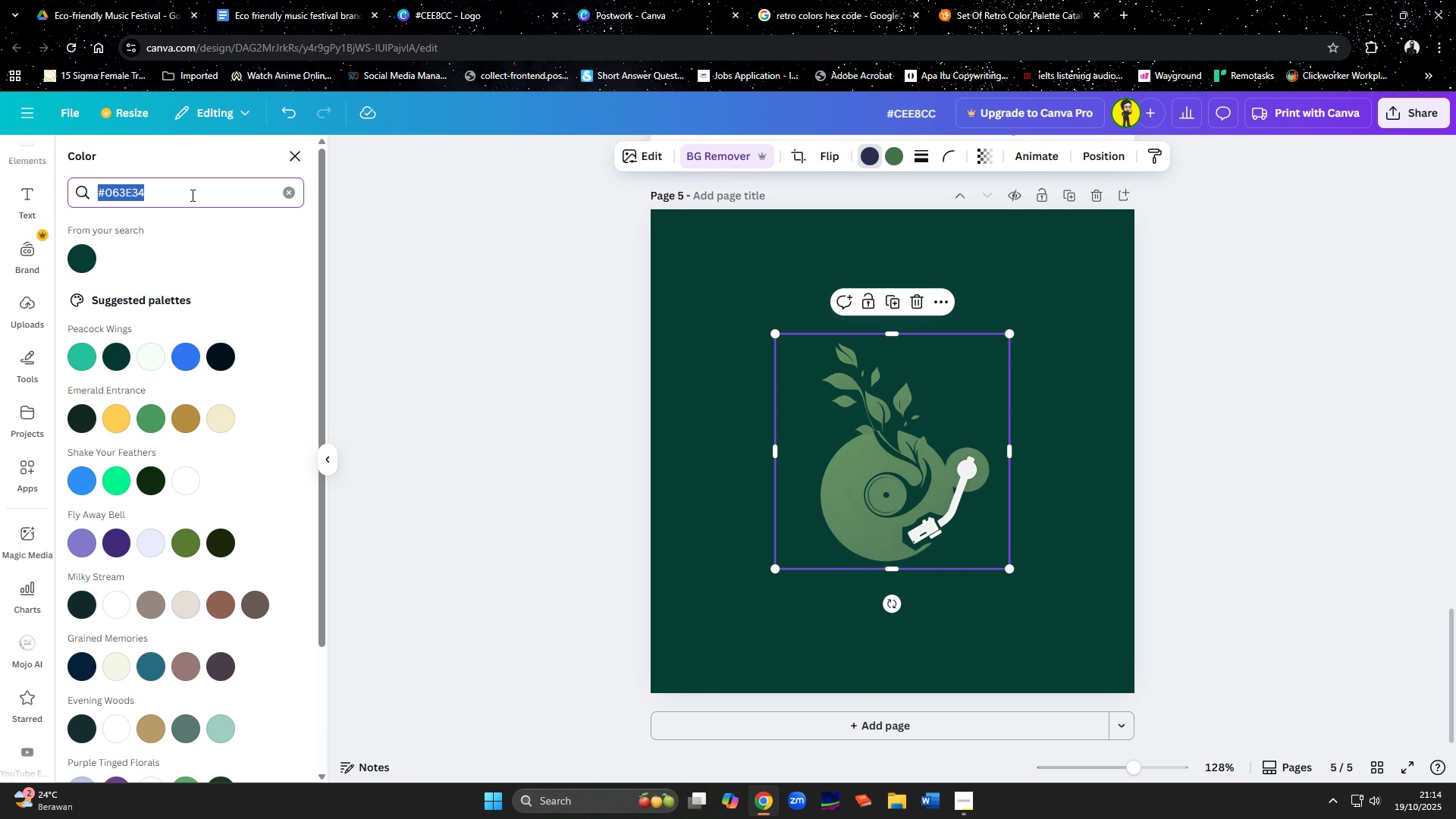 
key(Control+C)
 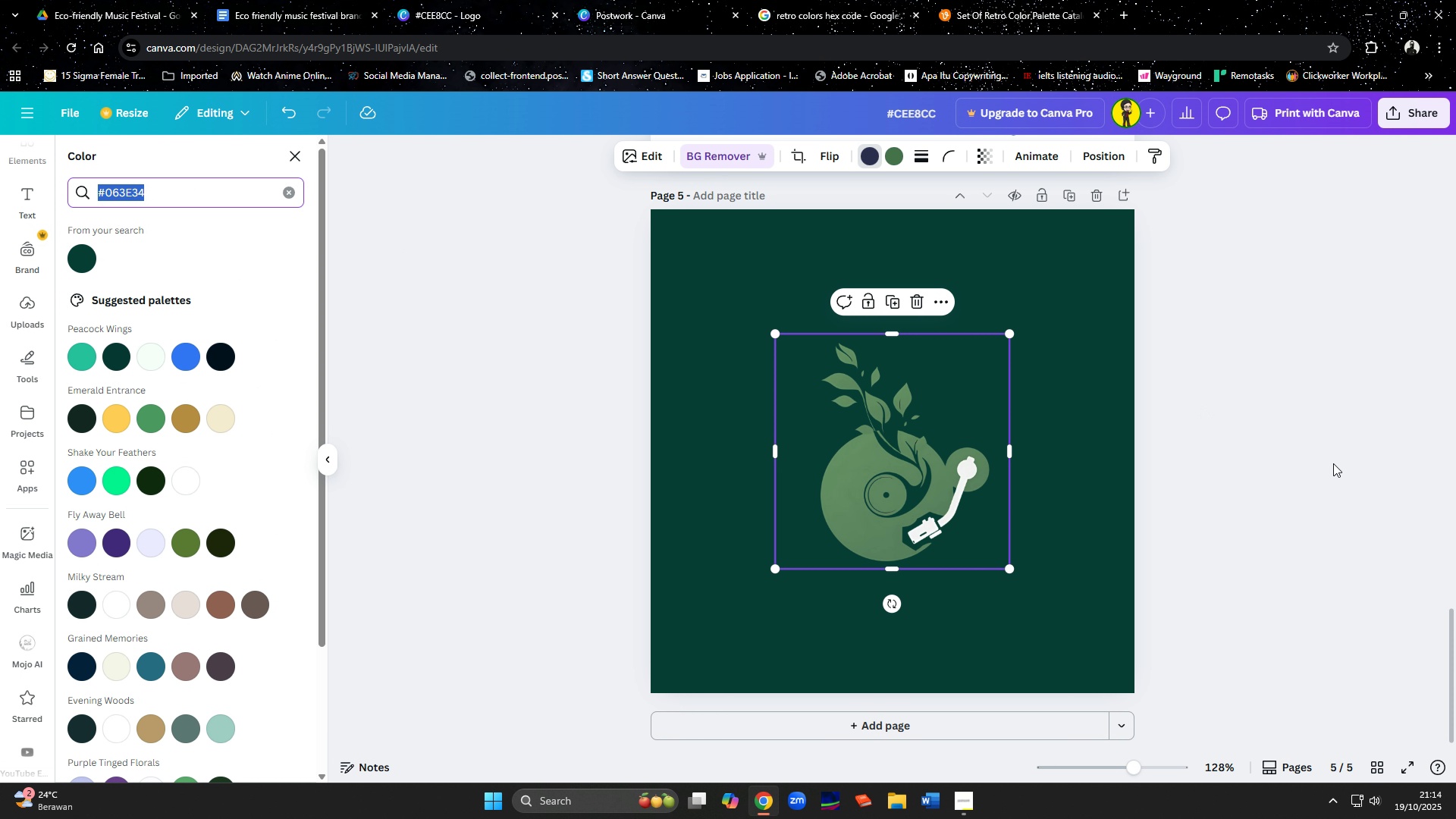 
scroll: coordinate [1333, 463], scroll_direction: up, amount: 27.0
 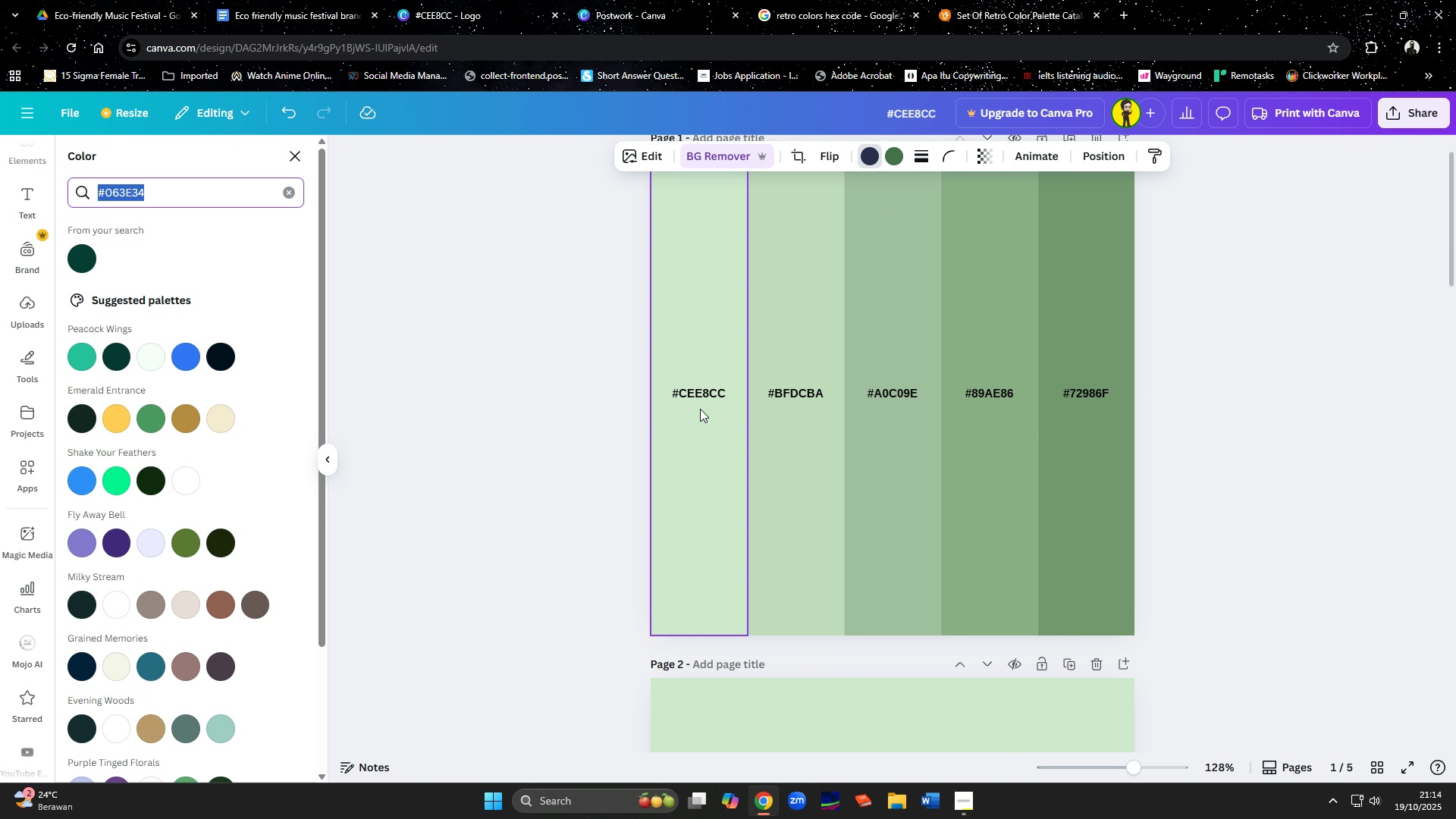 
left_click([700, 409])
 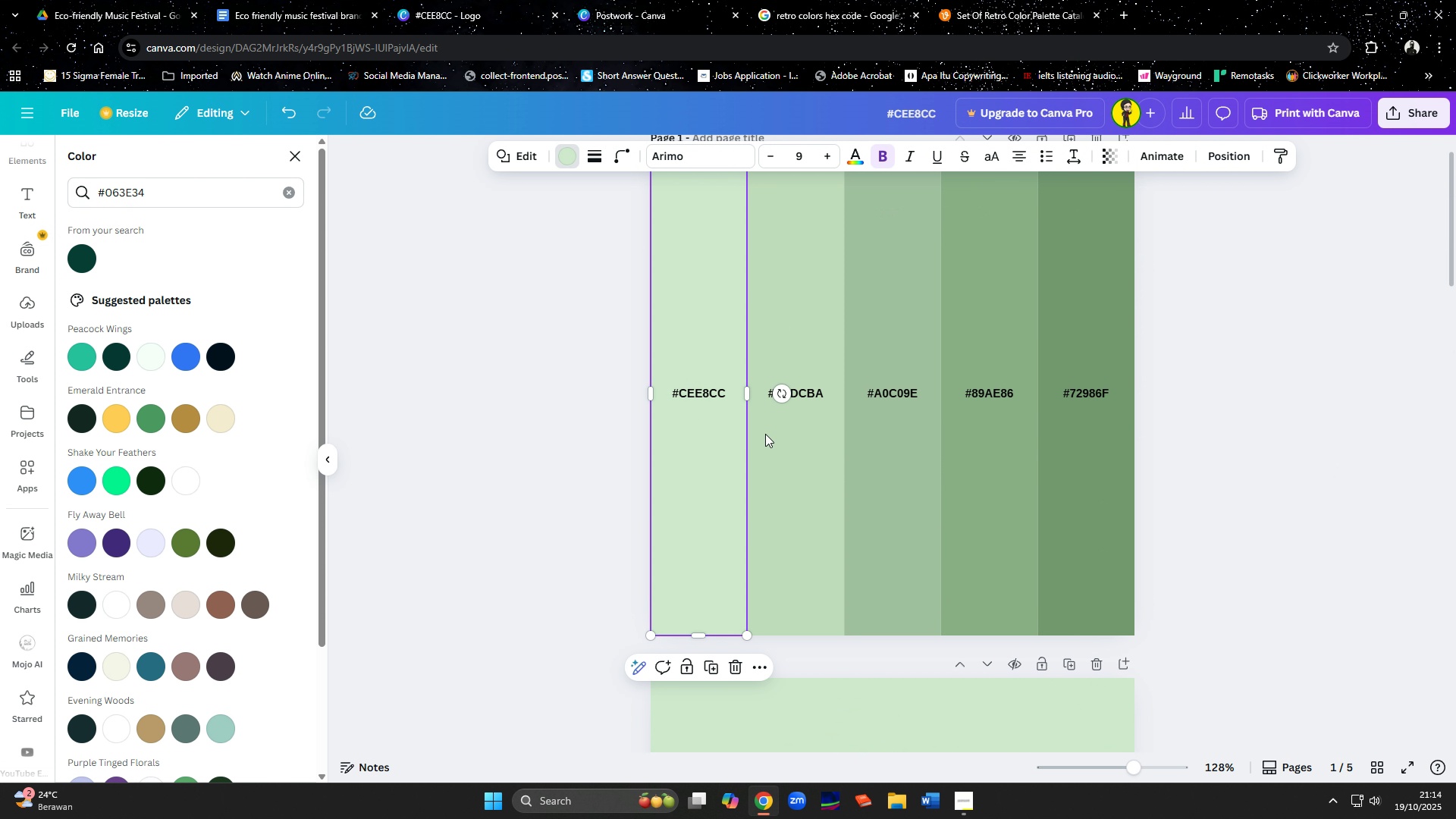 
hold_key(key=ShiftLeft, duration=1.53)
double_click([821, 458])
 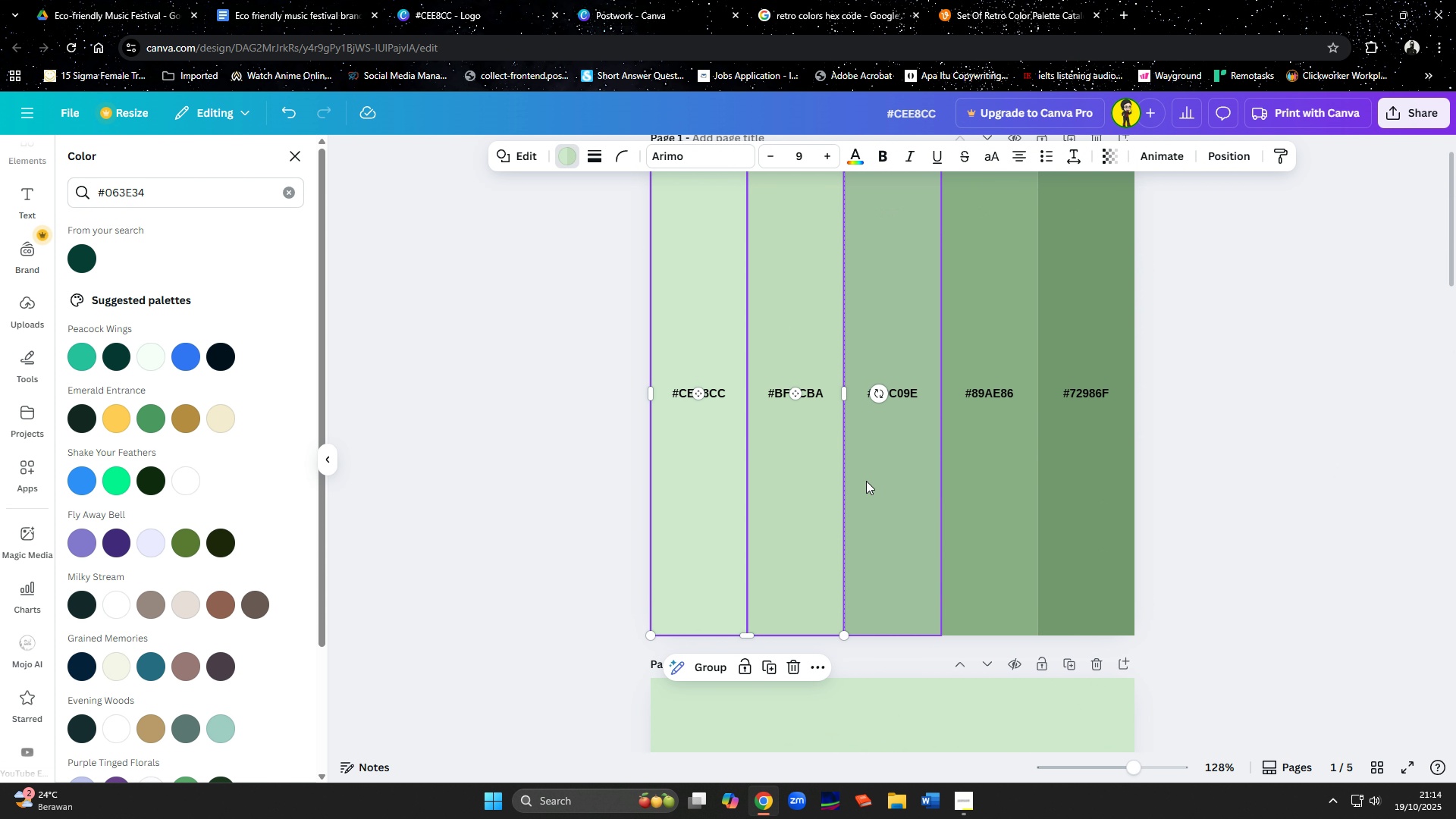 
triple_click([866, 481])
 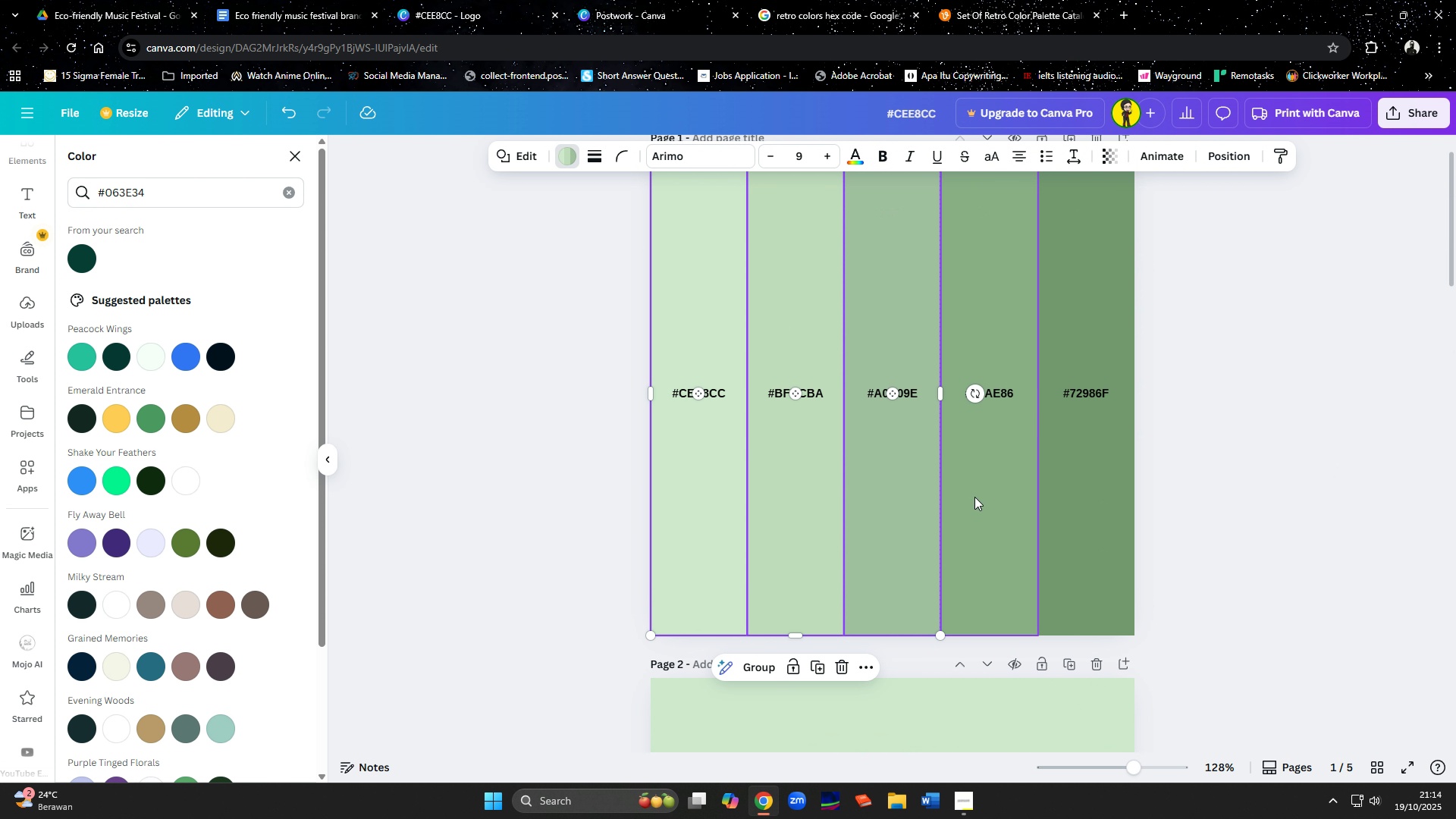 
triple_click([974, 497])
 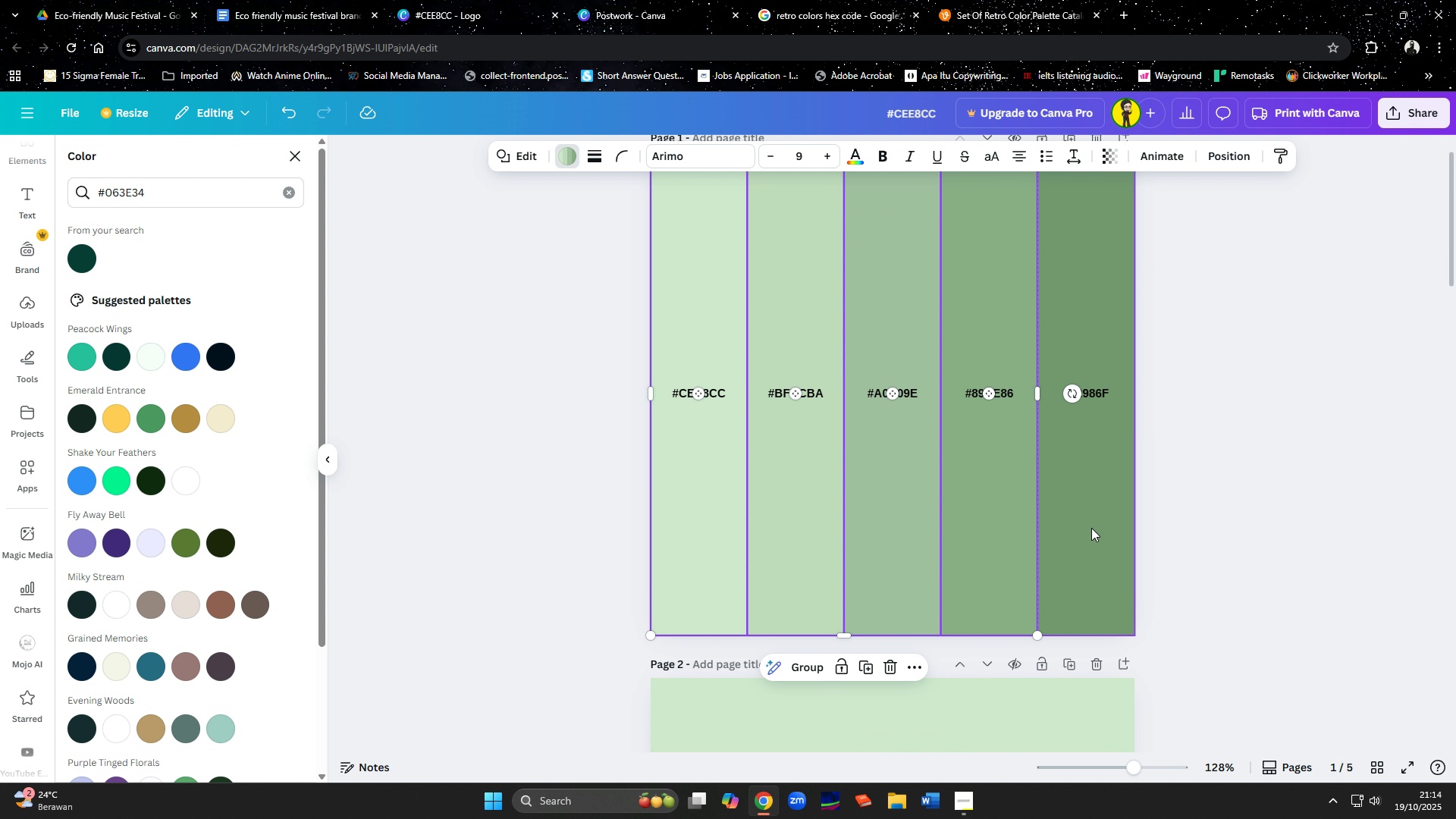 
hold_key(key=ShiftLeft, duration=0.38)
triple_click([1091, 528])
 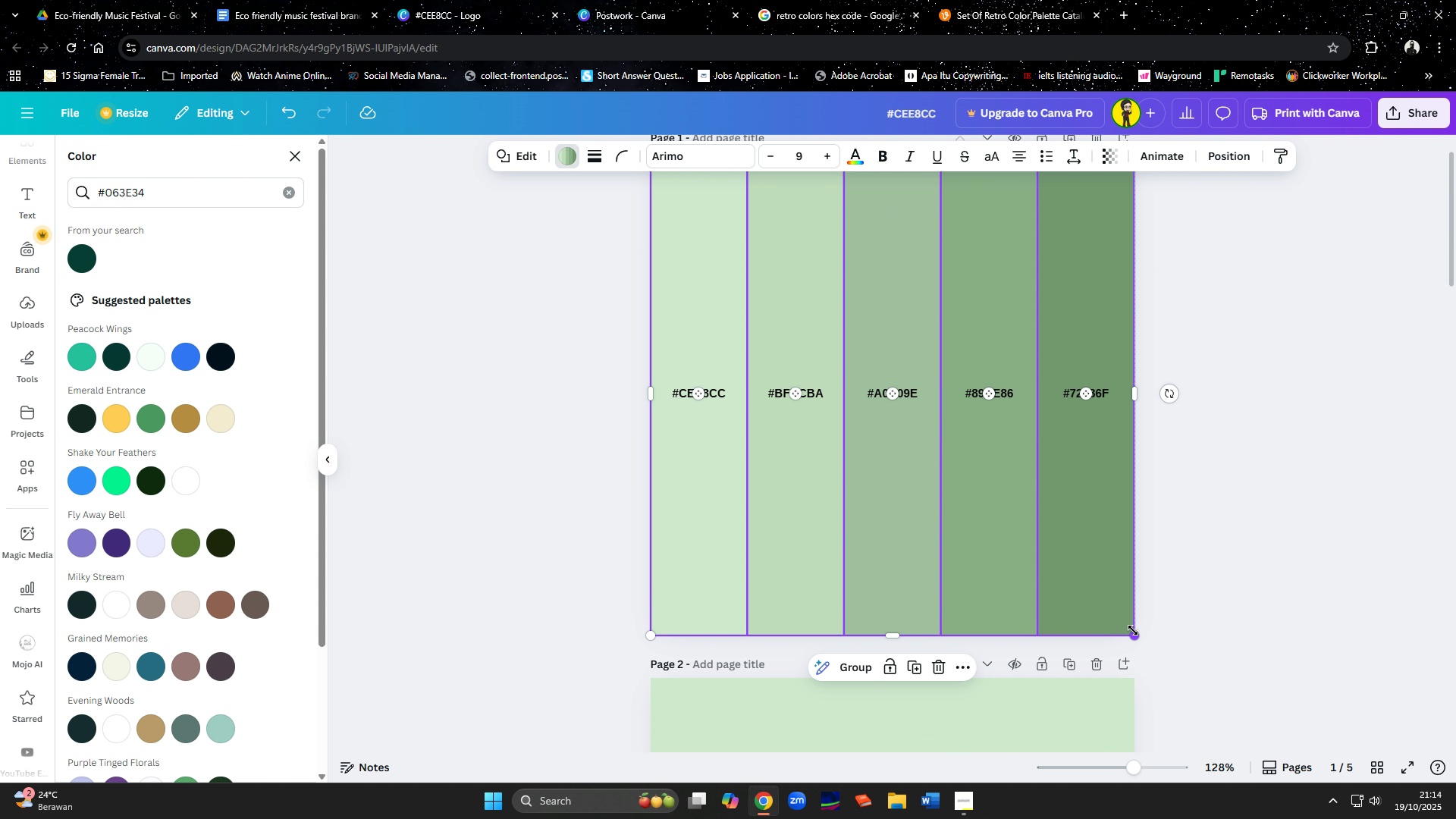 
left_click_drag(start_coordinate=[1133, 630], to_coordinate=[1027, 573])
 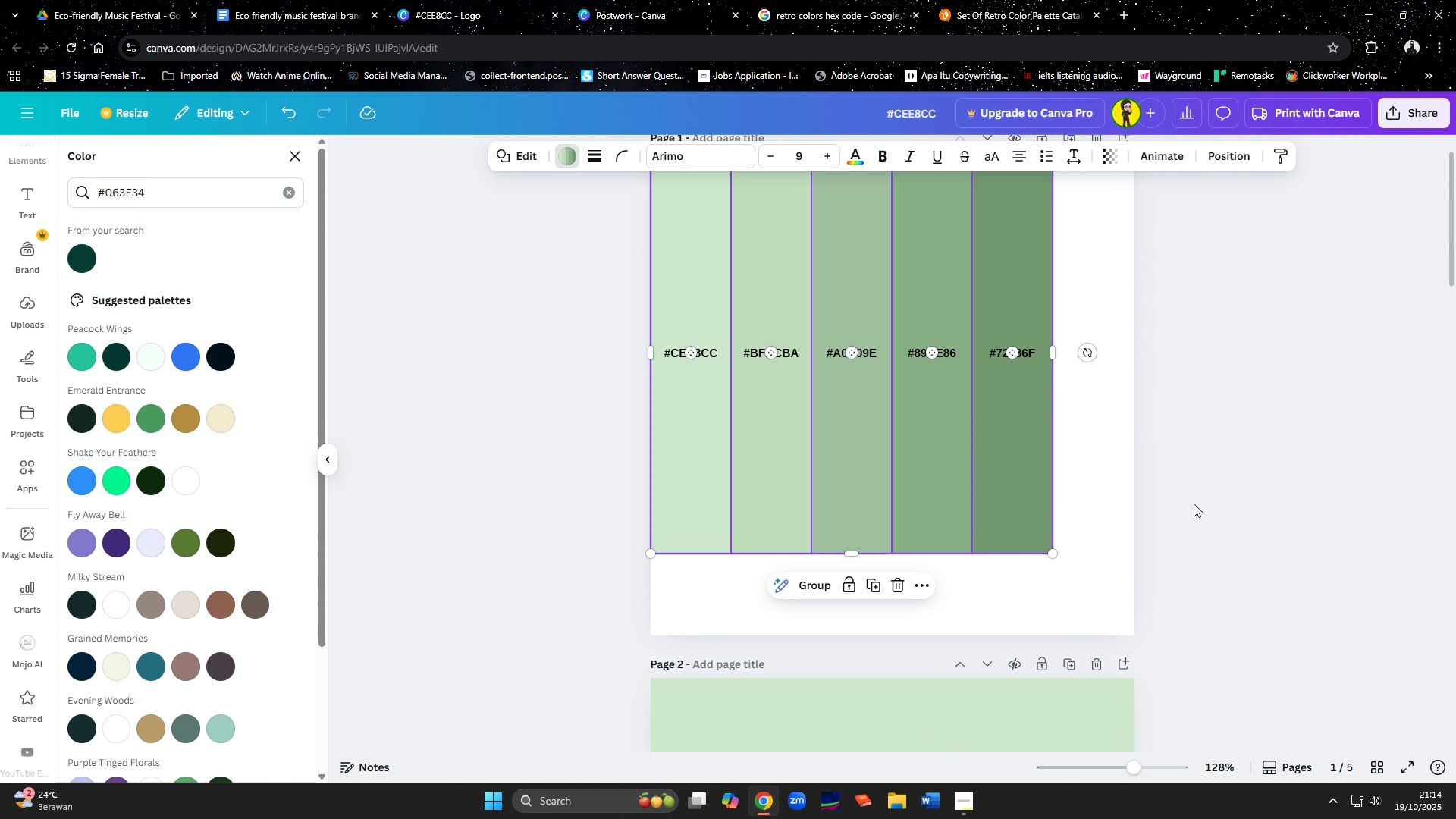 
left_click([1194, 504])
 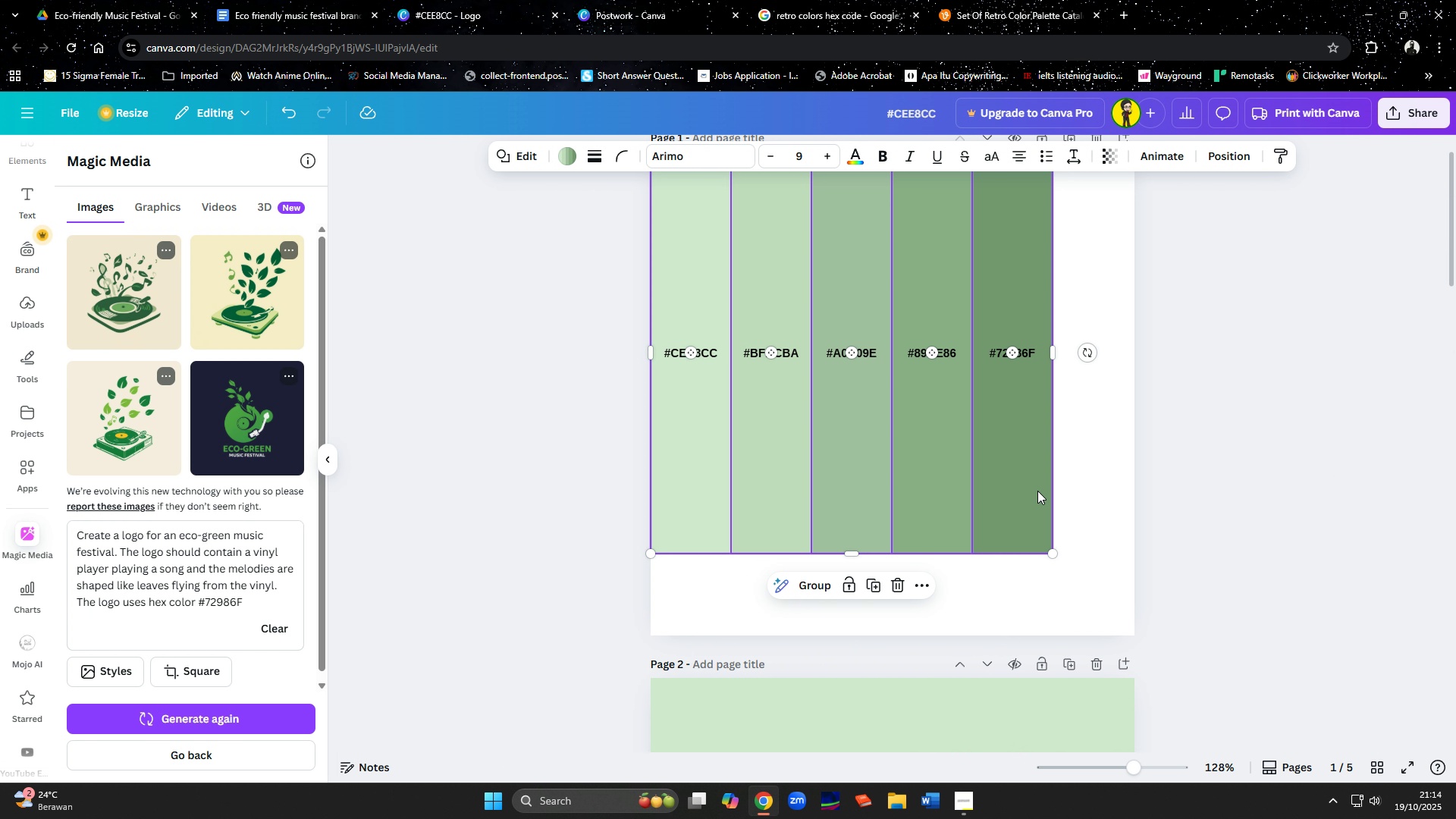 
left_click([1037, 491])
 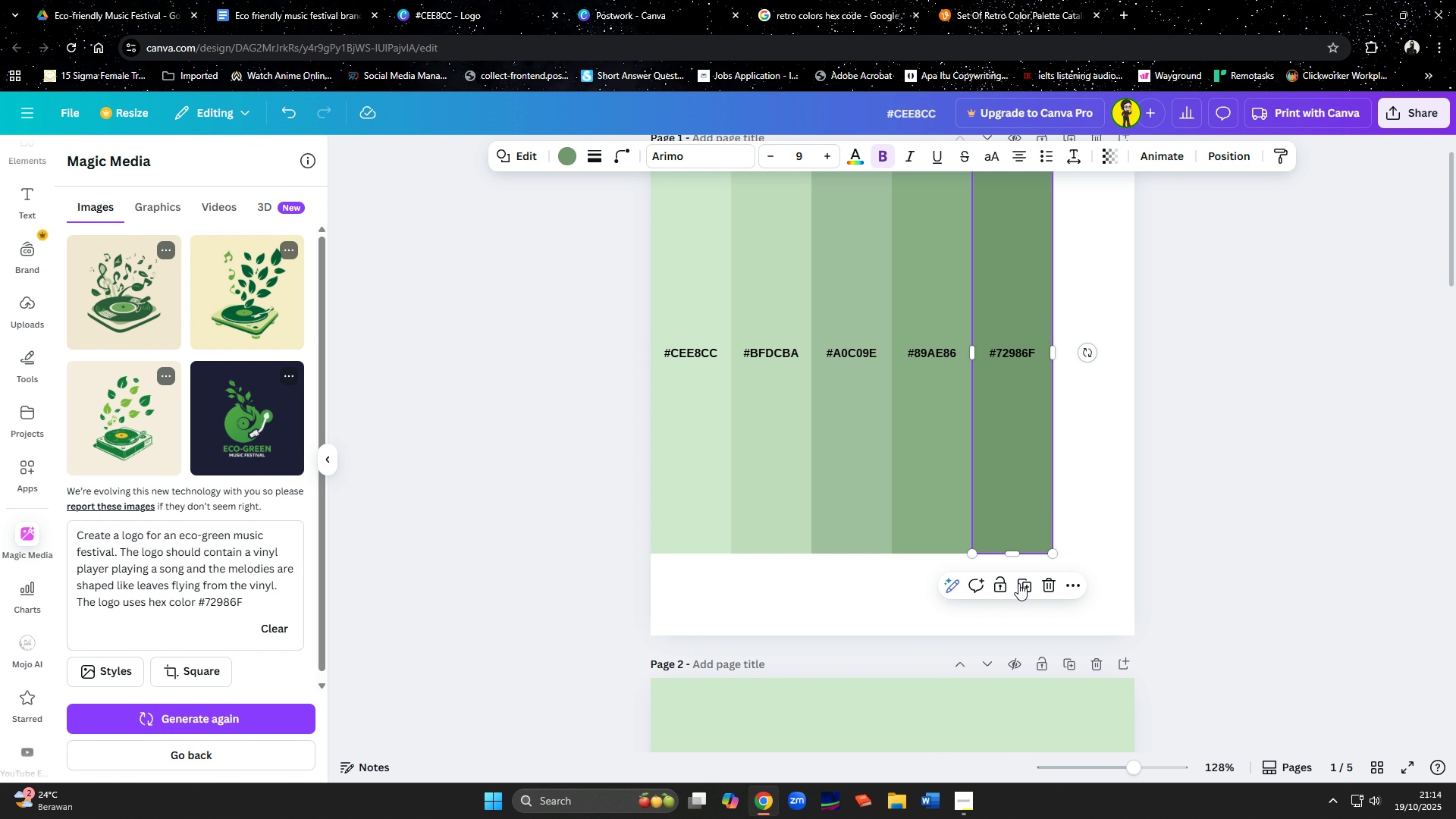 
left_click([1018, 589])
 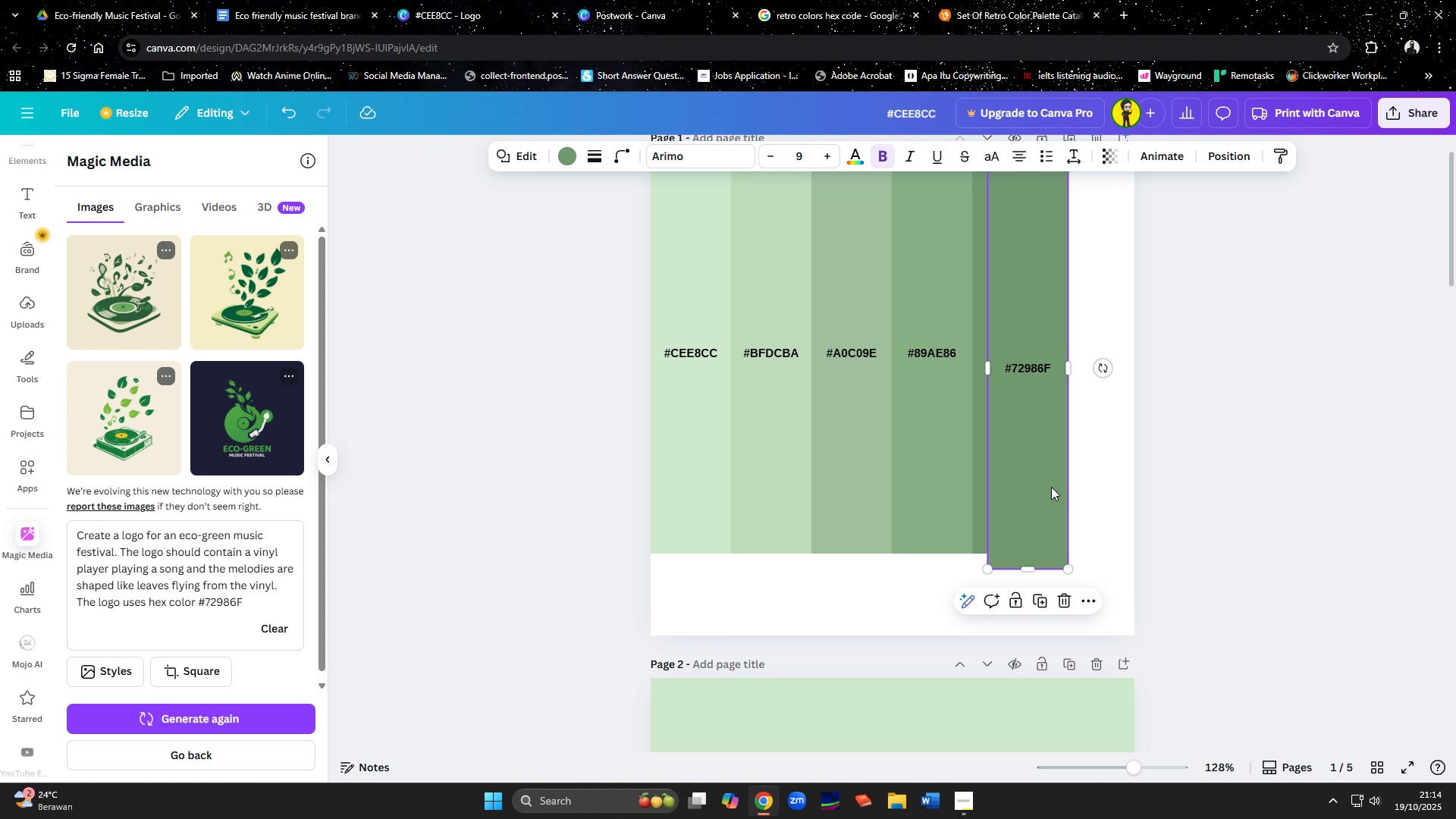 
left_click_drag(start_coordinate=[1051, 487], to_coordinate=[1115, 468])
 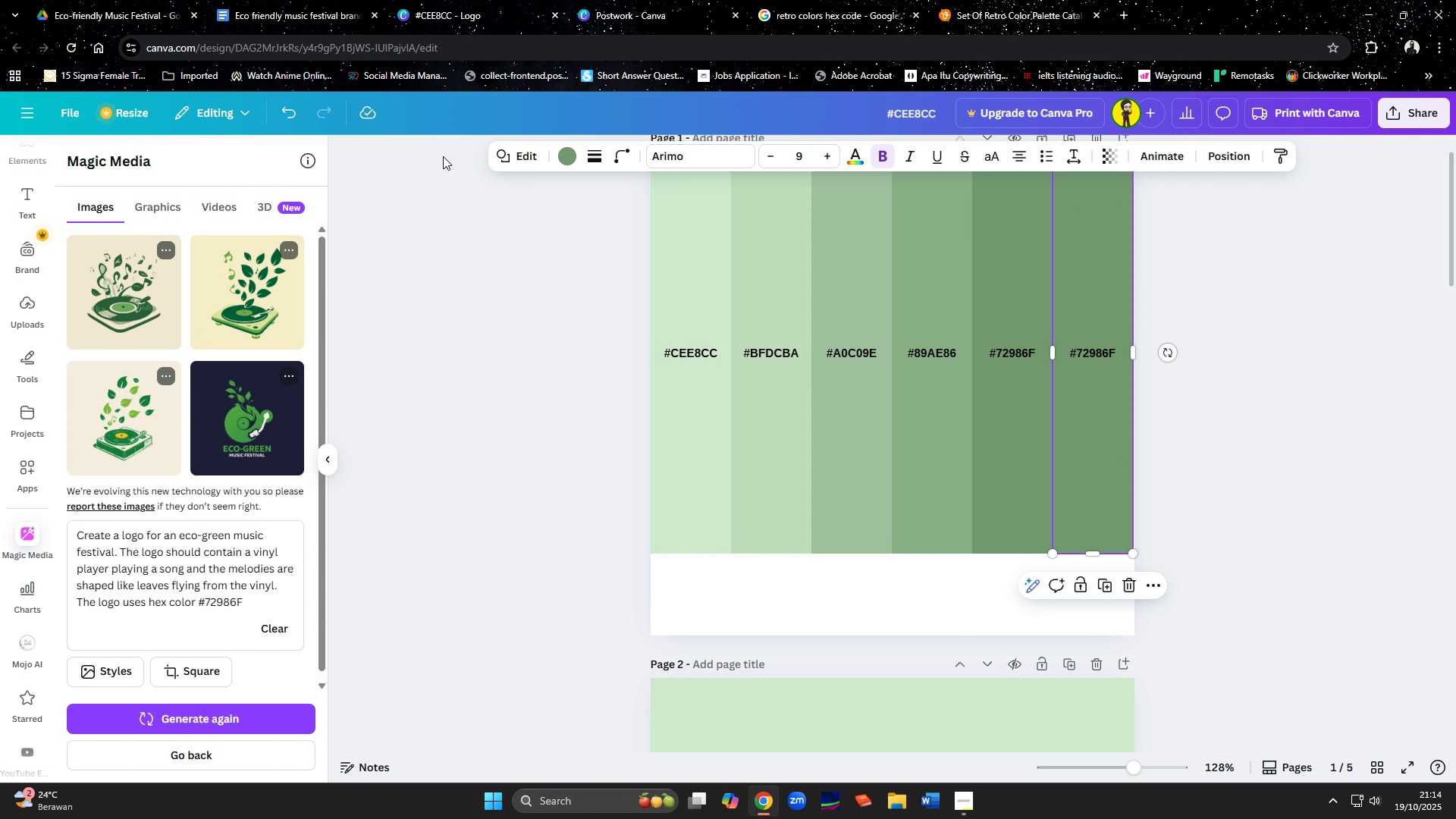 
left_click([571, 160])
 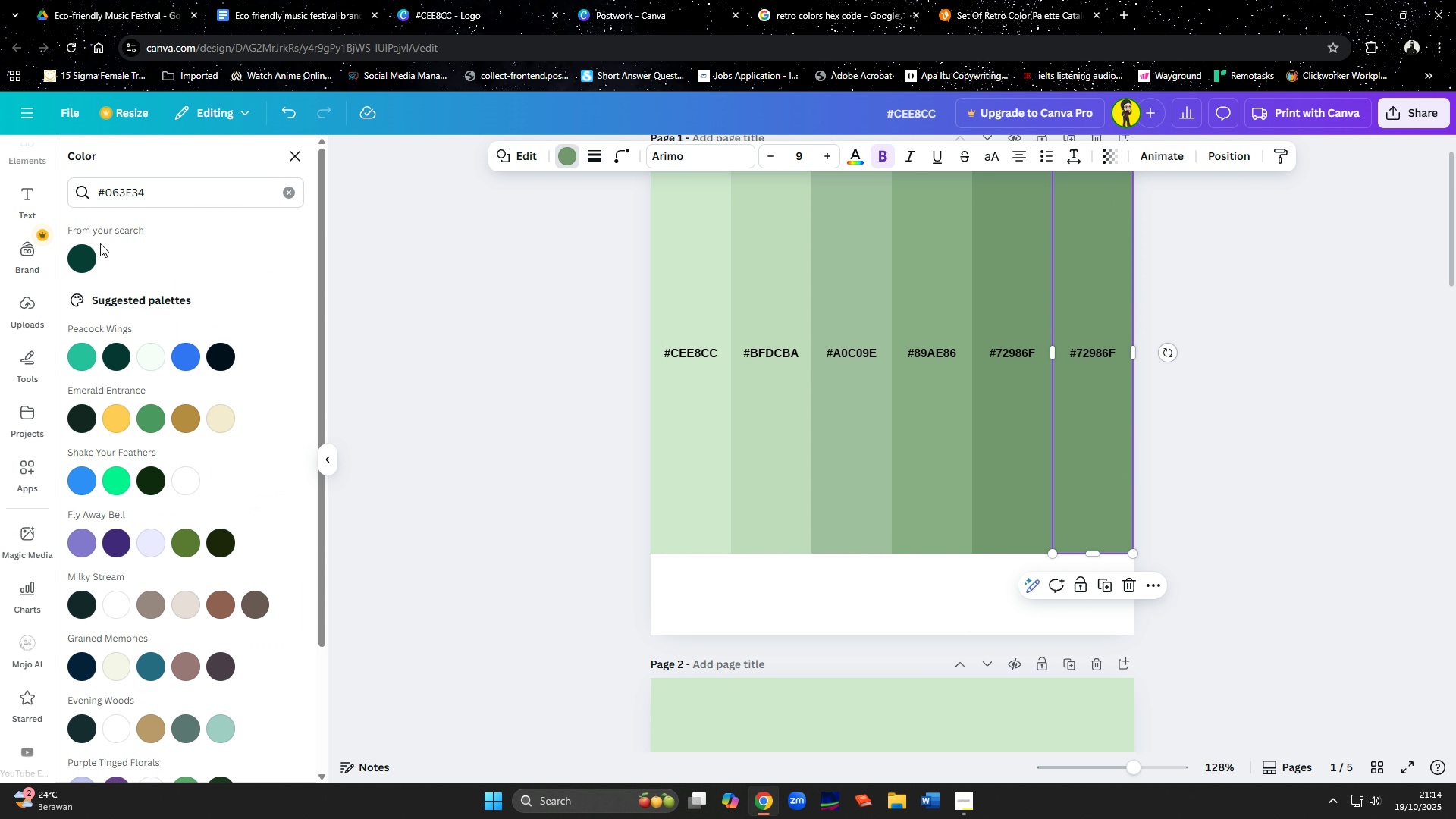 
left_click([85, 254])
 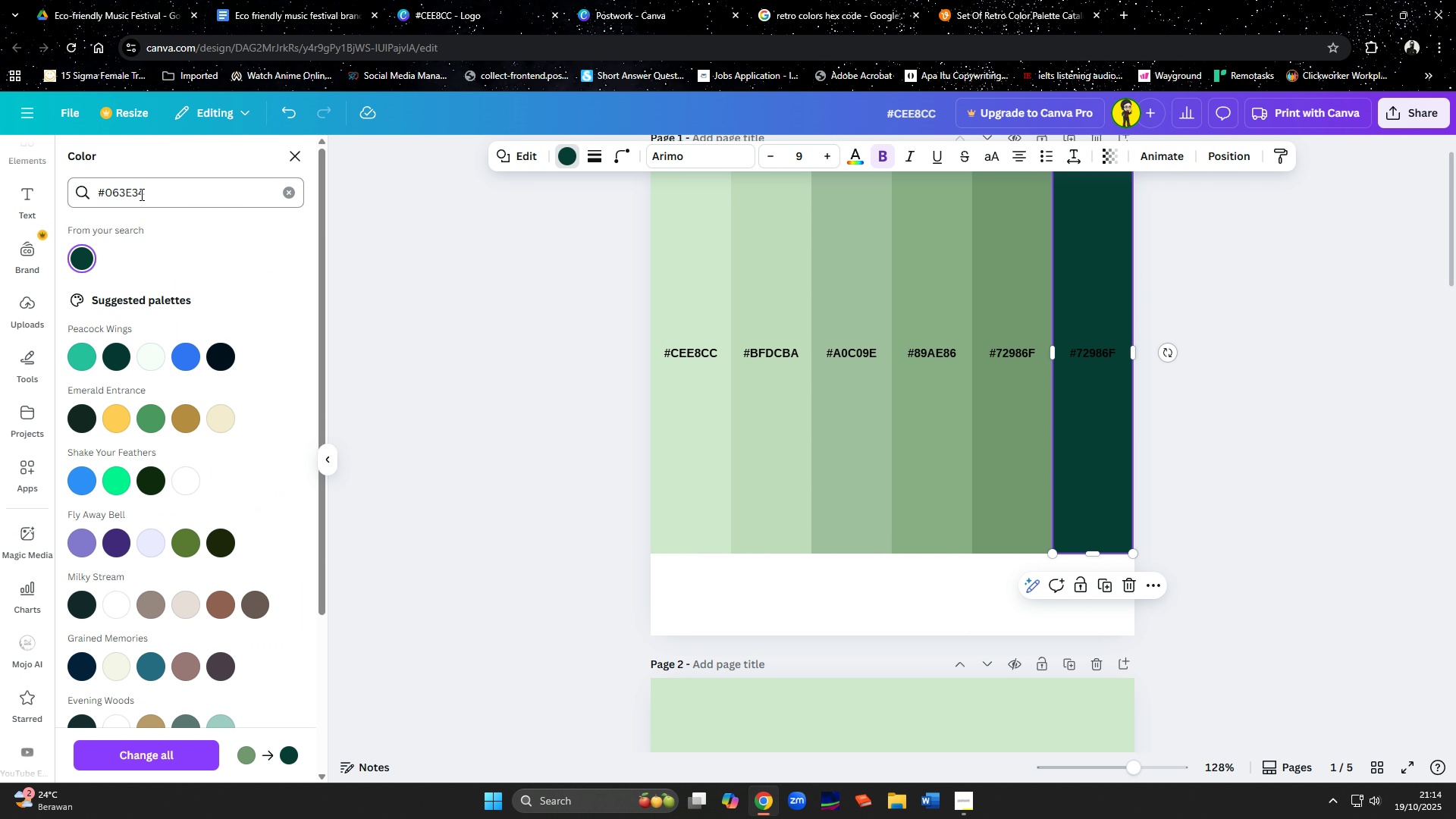 
left_click_drag(start_coordinate=[155, 191], to_coordinate=[80, 189])
 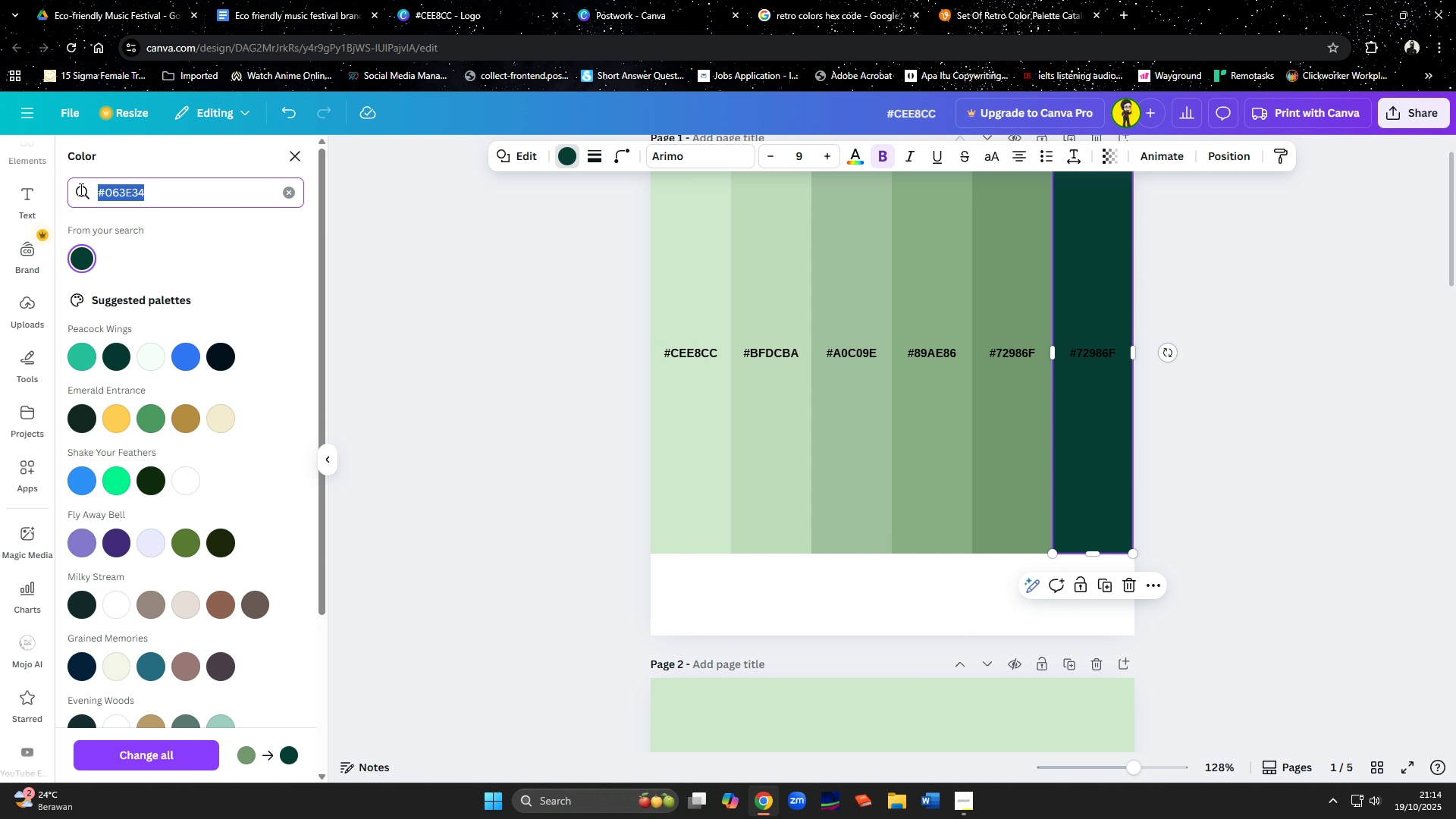 
key(Control+C)
 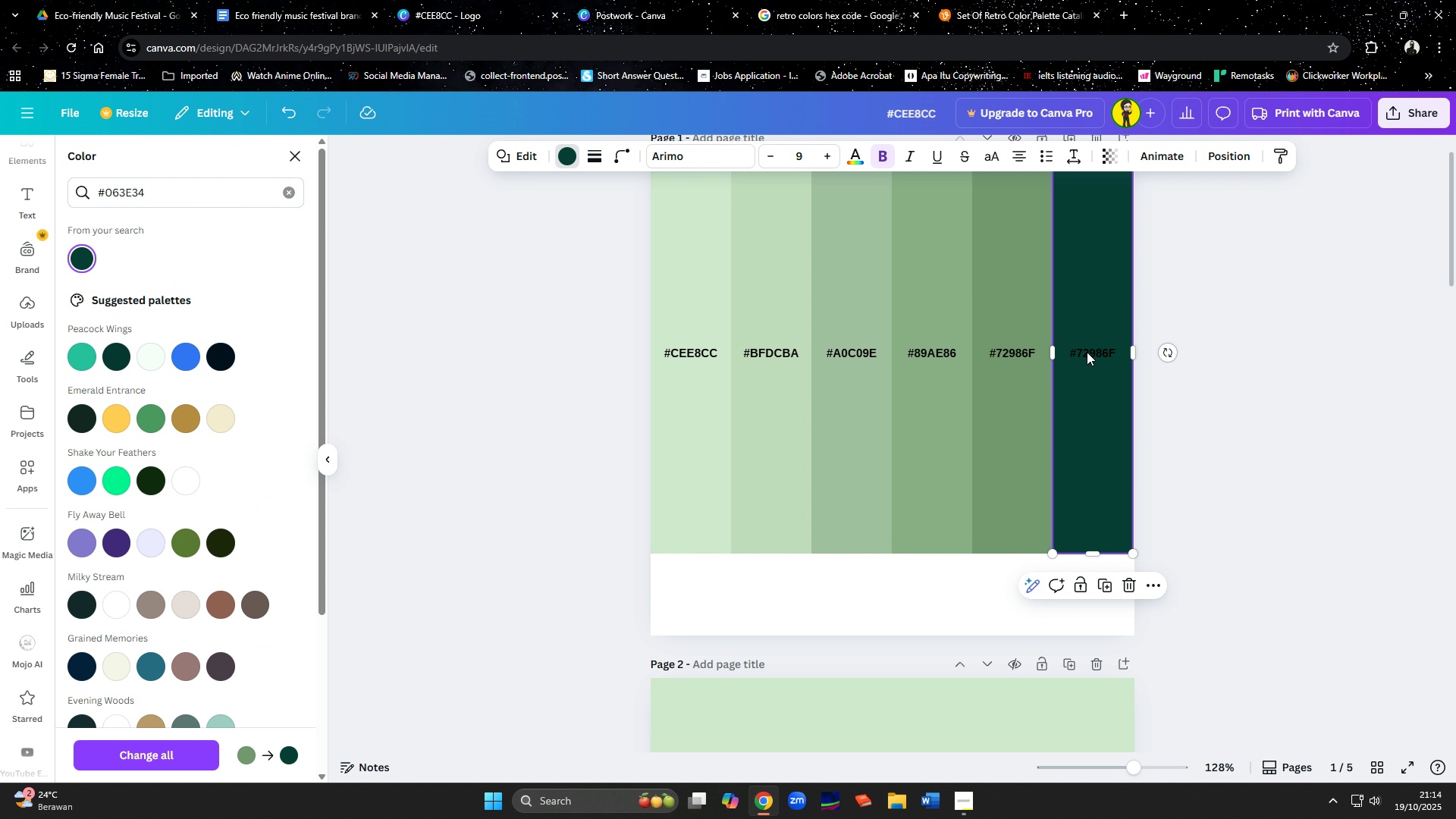 
double_click([1087, 352])
 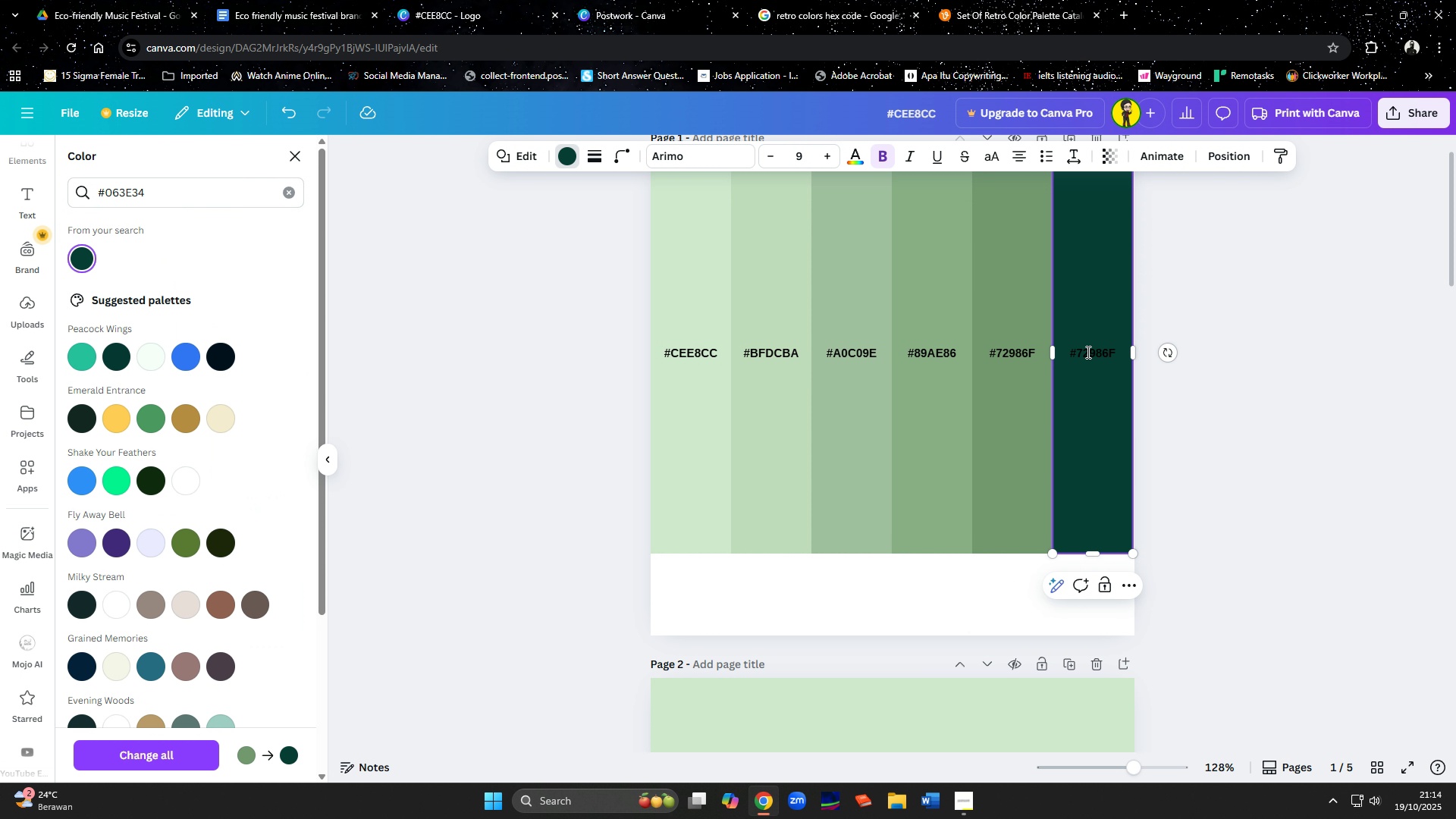 
key(Control+A)
 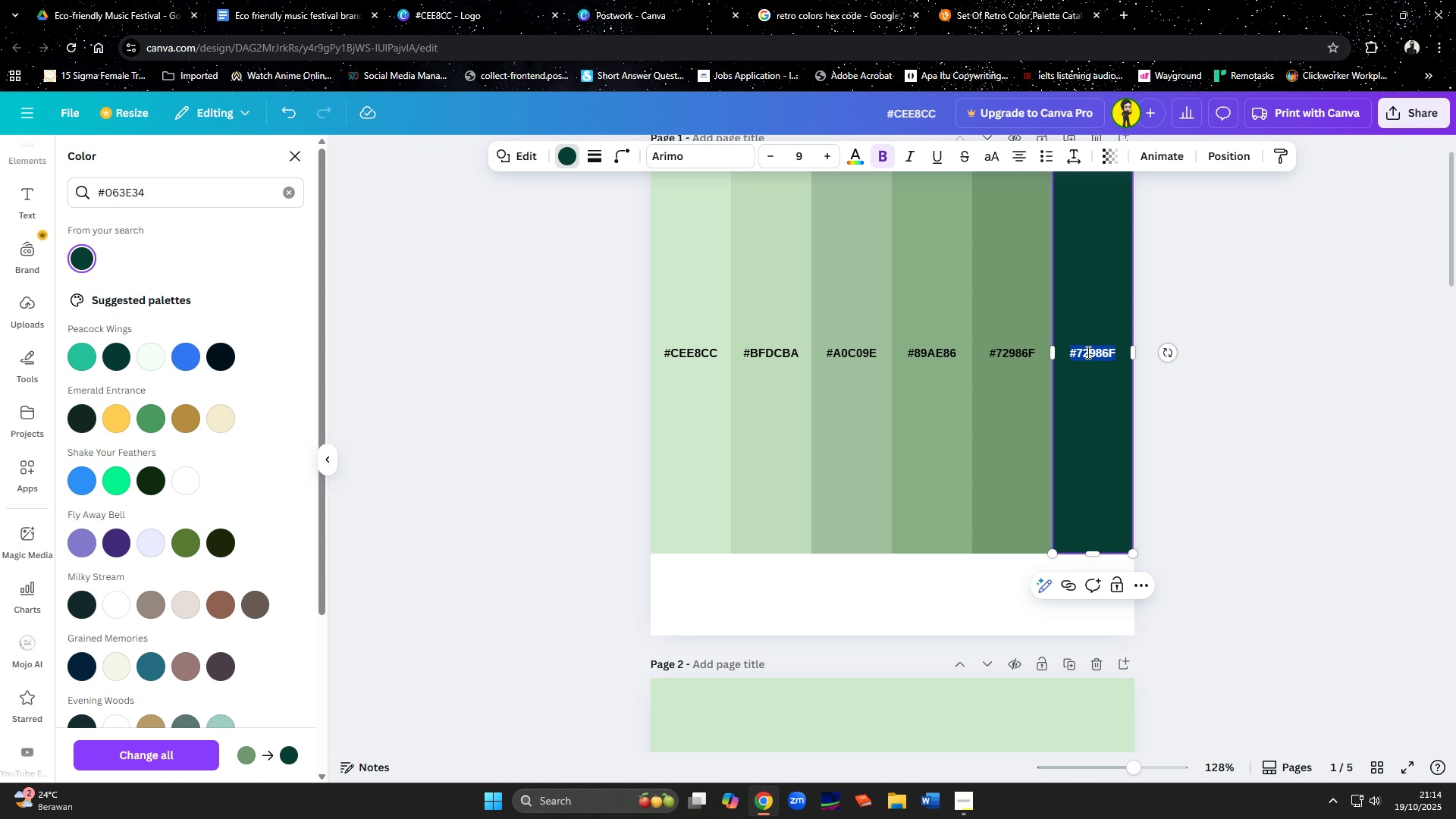 
key(Control+V)
 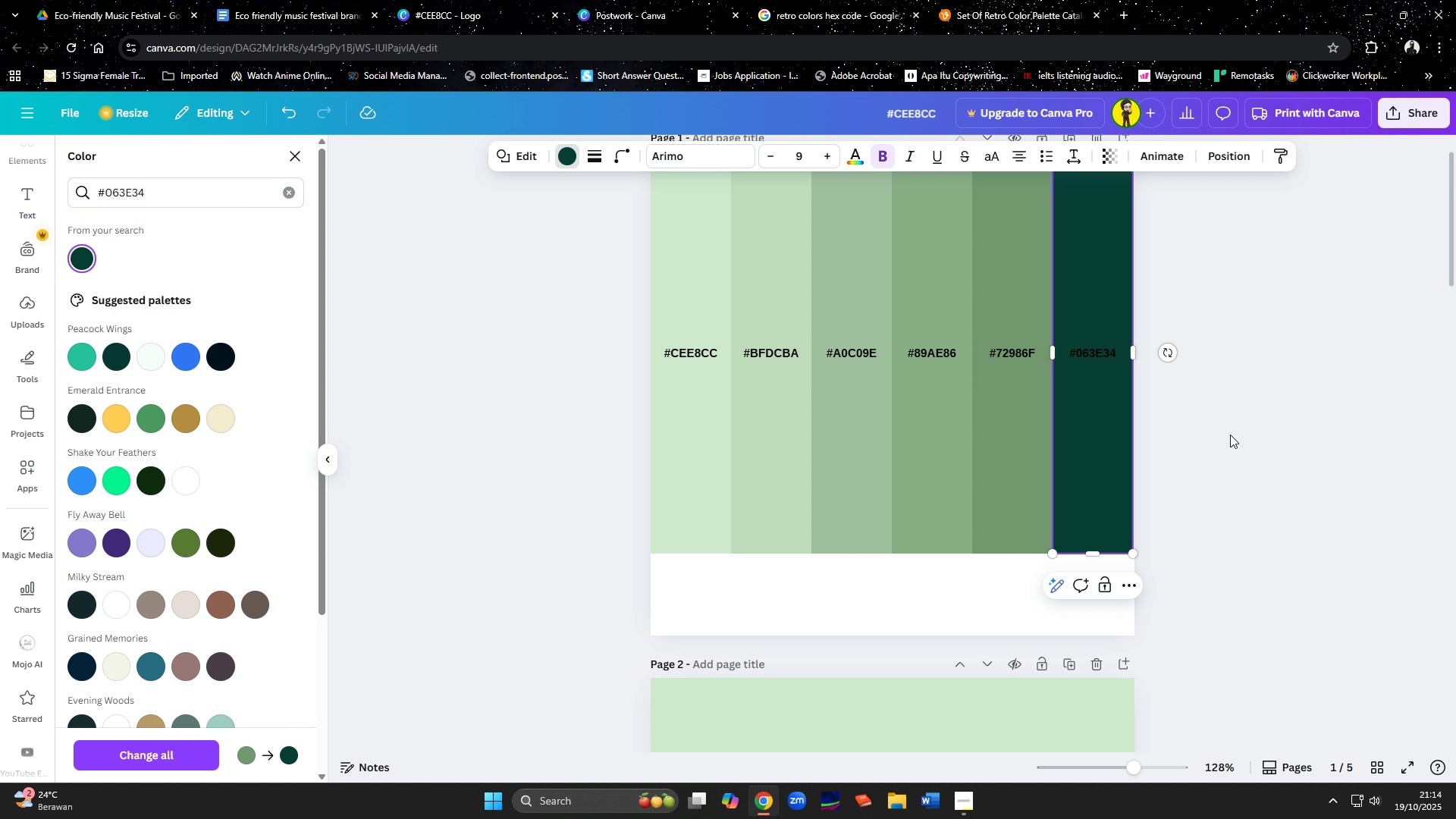 
left_click([1230, 435])
 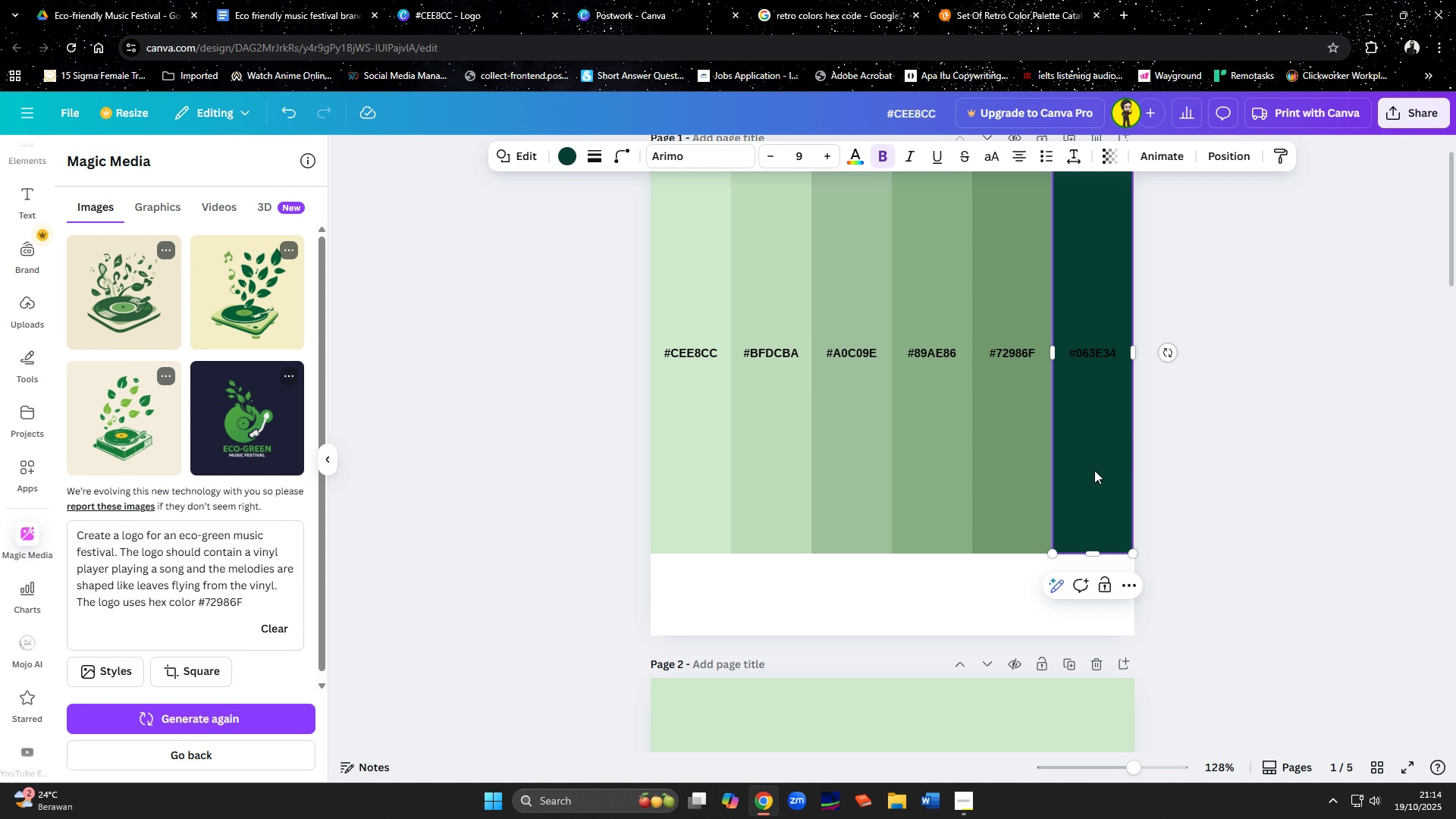 
hold_key(key=ShiftLeft, duration=1.5)
left_click([980, 470])
 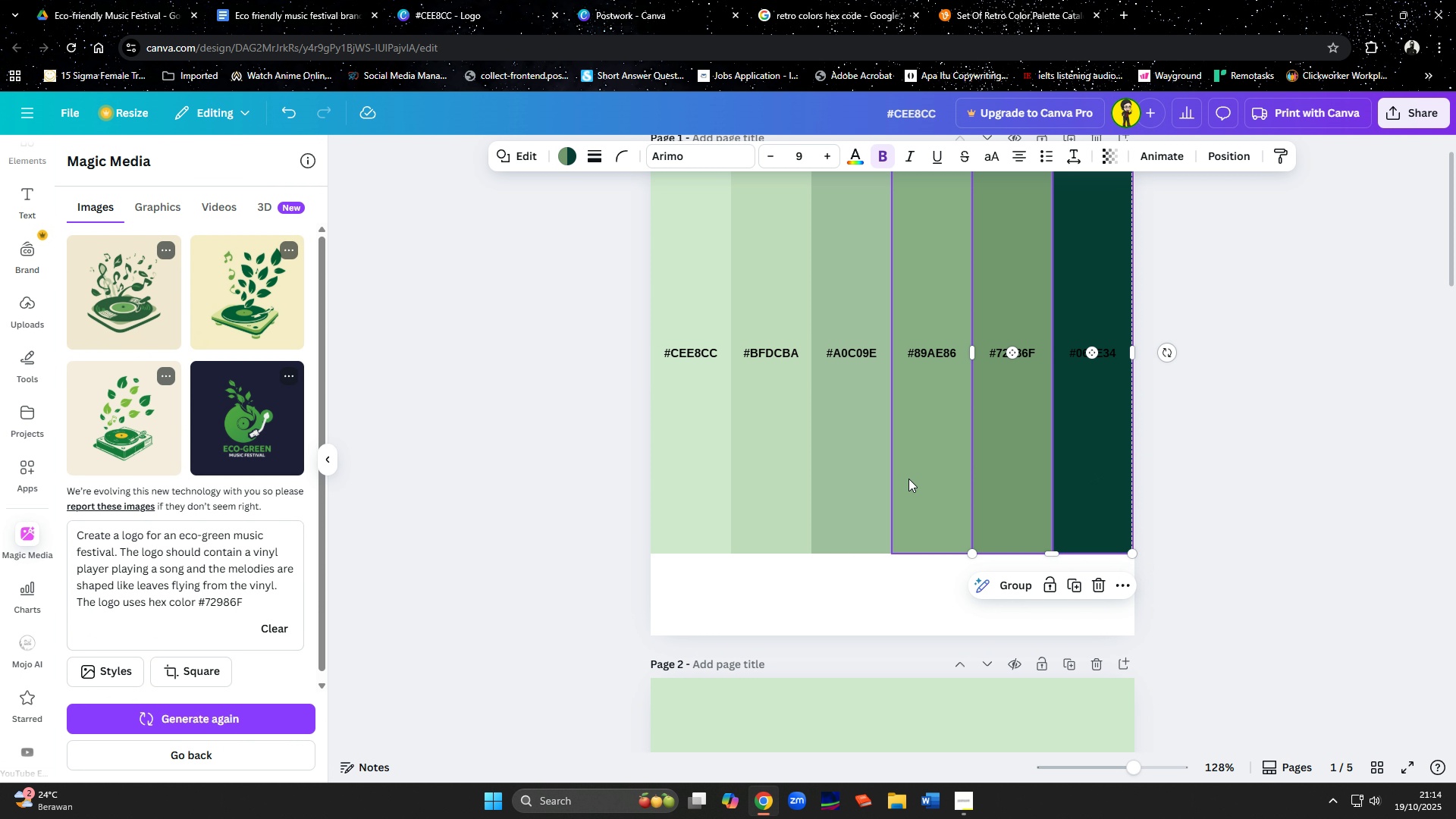 
left_click([908, 479])
 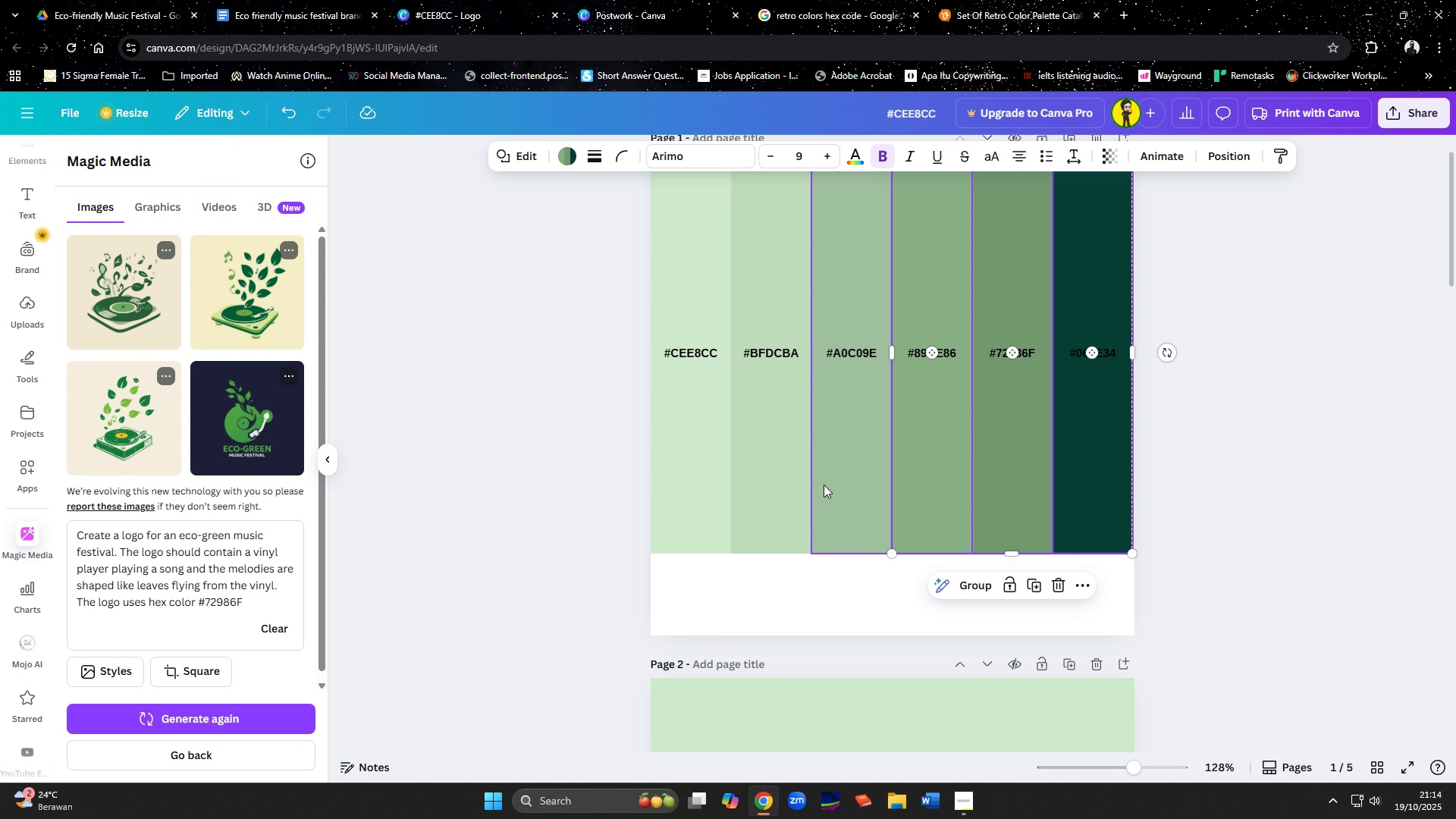 
left_click([824, 485])
 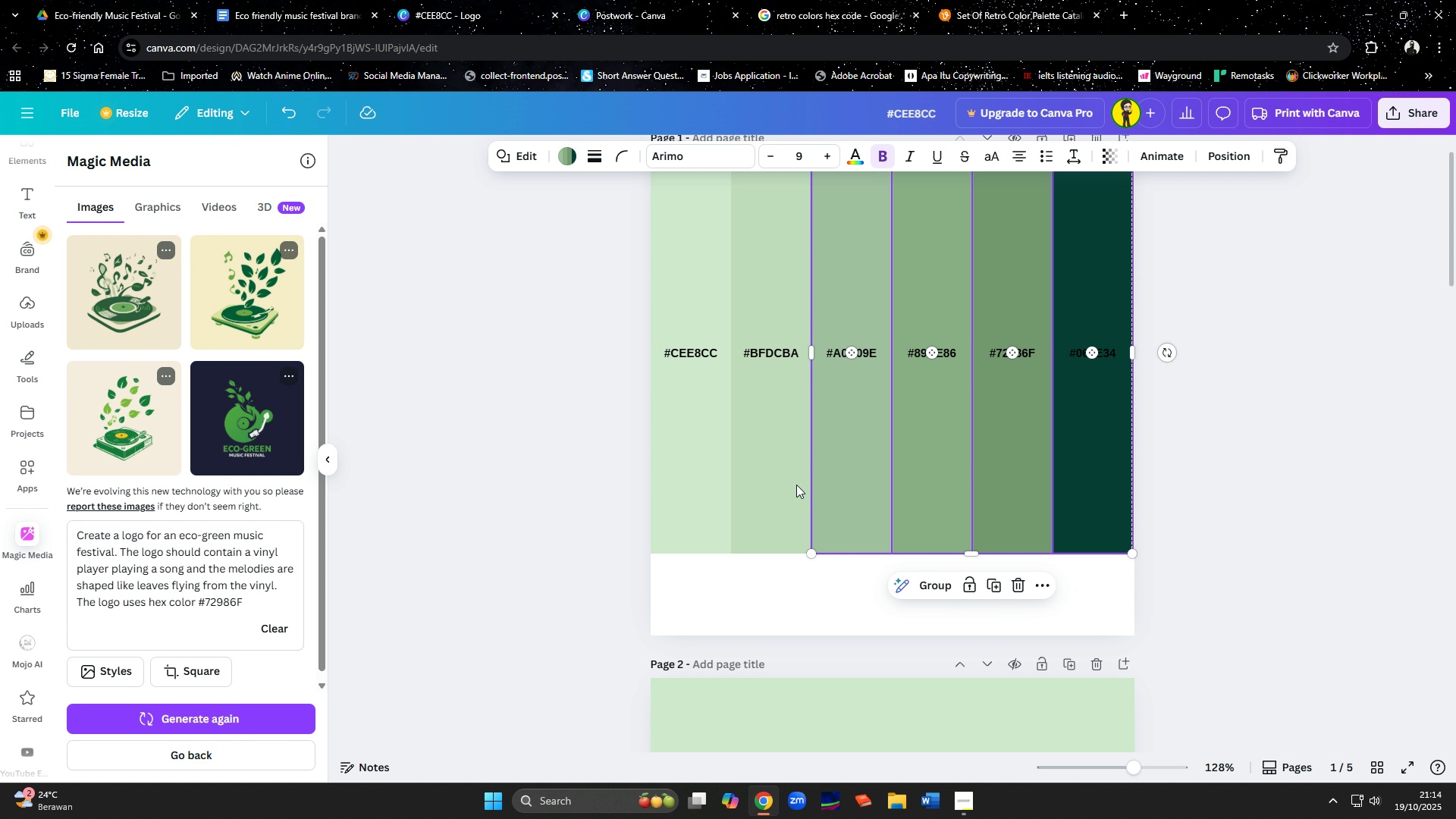 
hold_key(key=ShiftLeft, duration=1.02)
double_click([777, 482])
 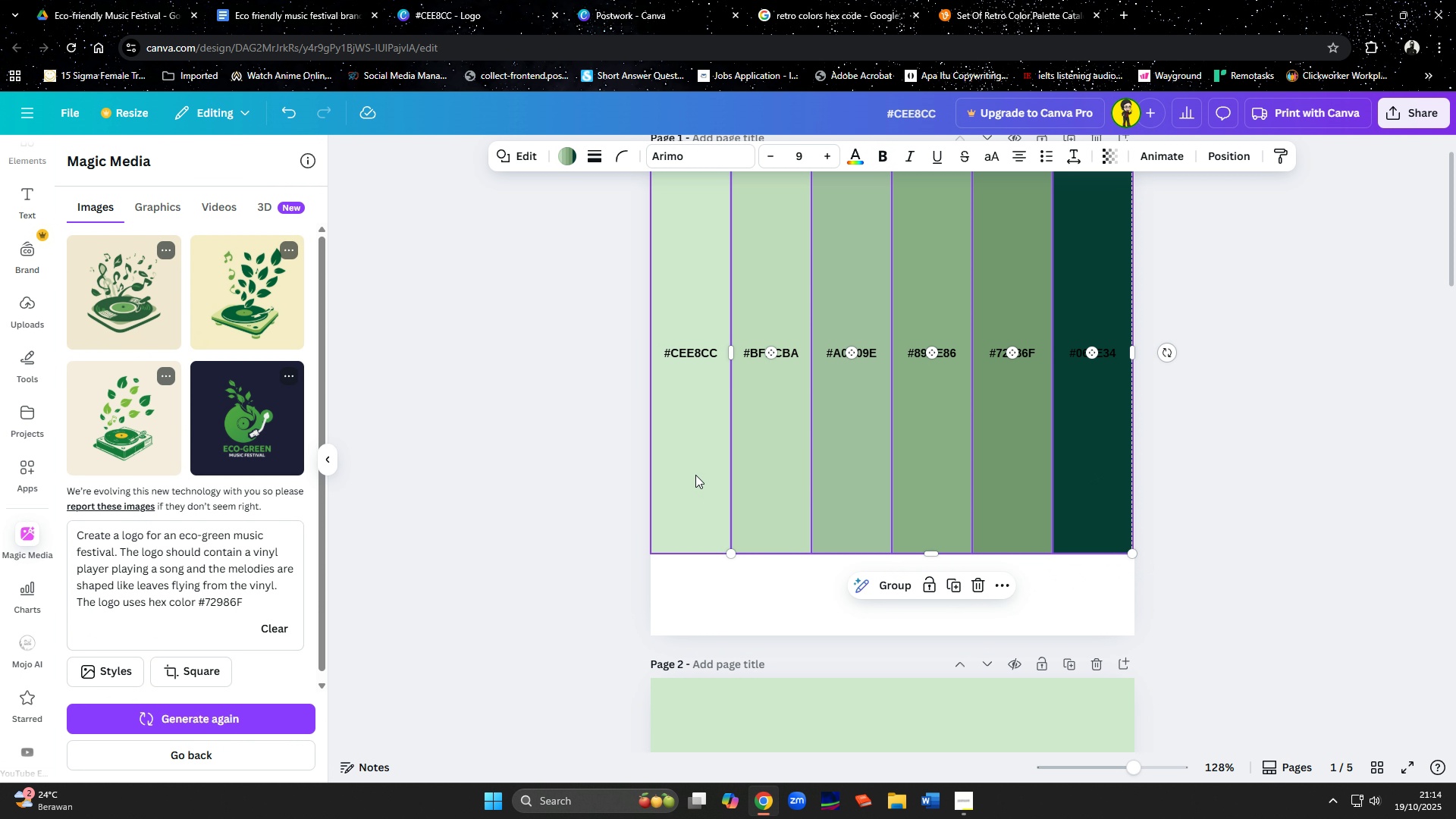 
left_click([695, 475])
 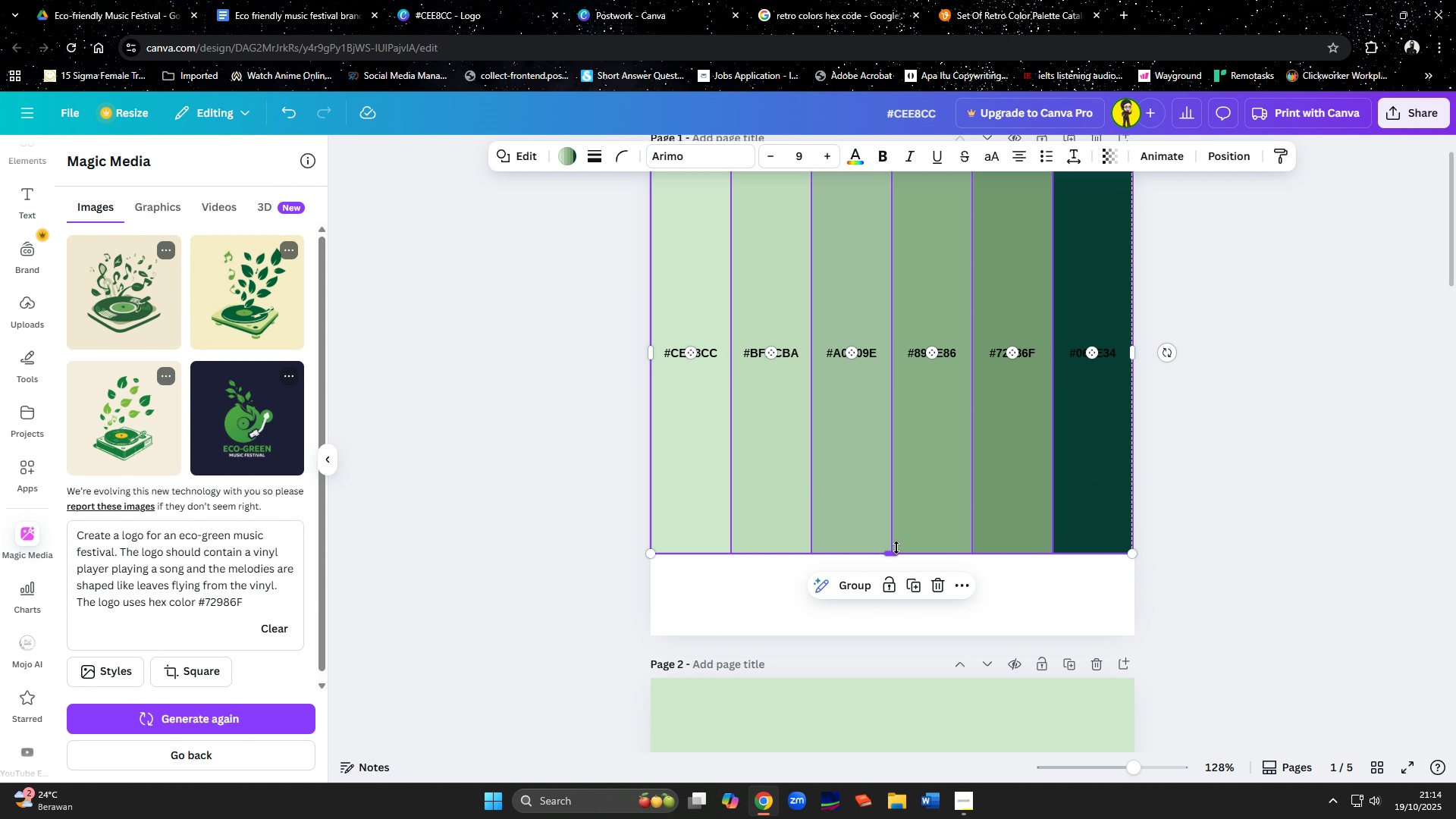 
left_click_drag(start_coordinate=[896, 549], to_coordinate=[902, 632])
 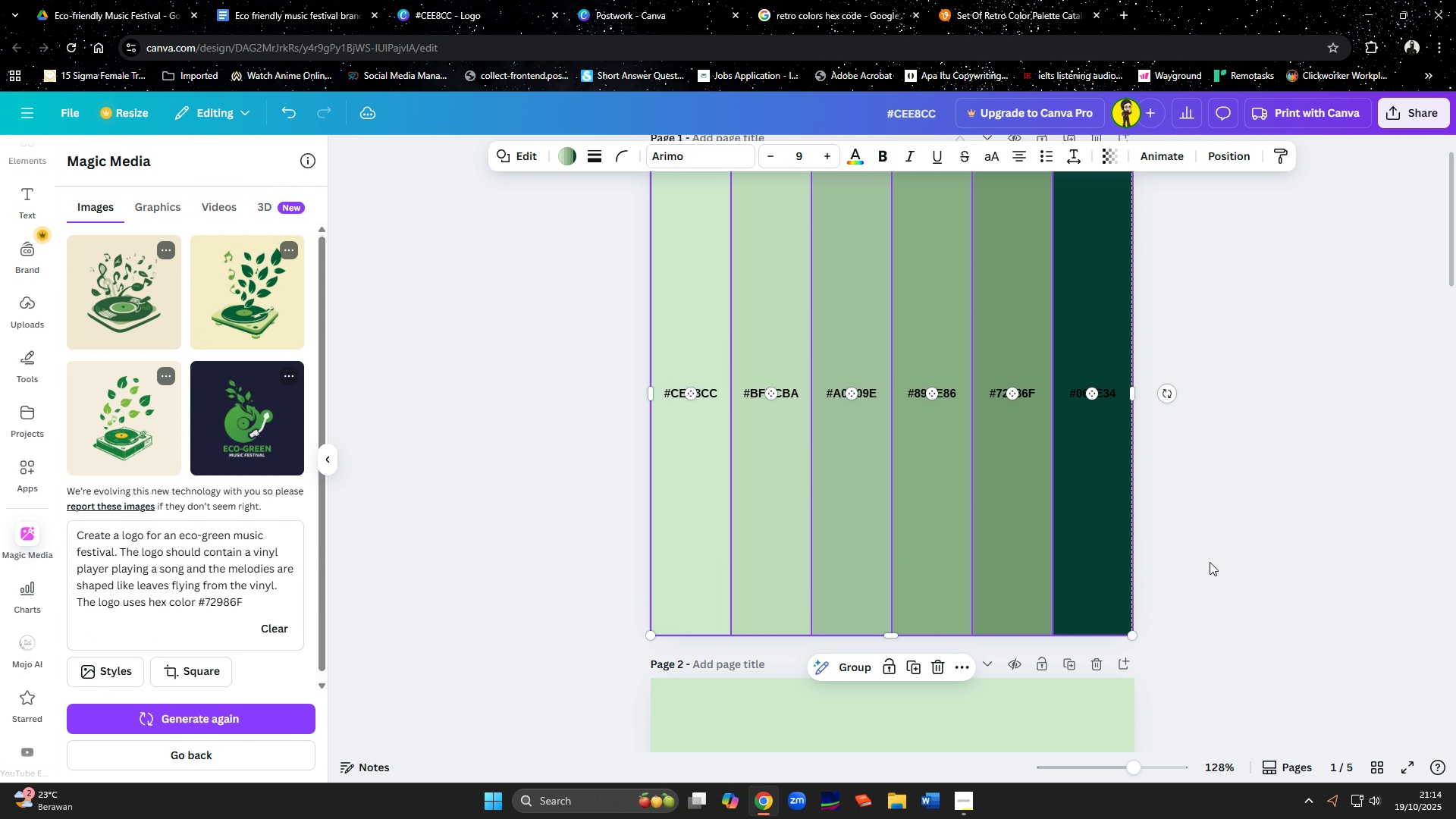 
left_click([1210, 562])
 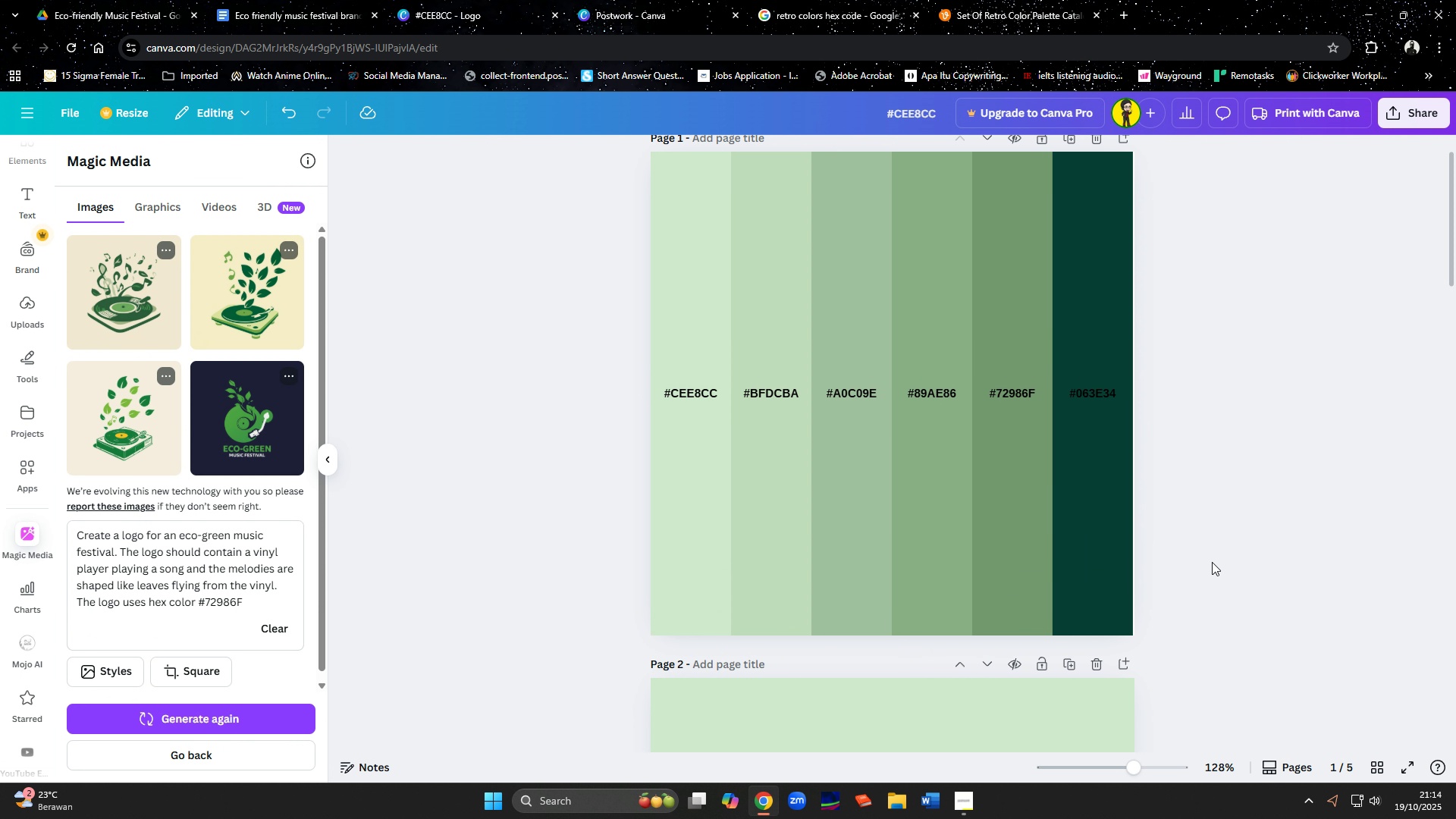 
scroll: coordinate [1212, 562], scroll_direction: up, amount: 2.0
 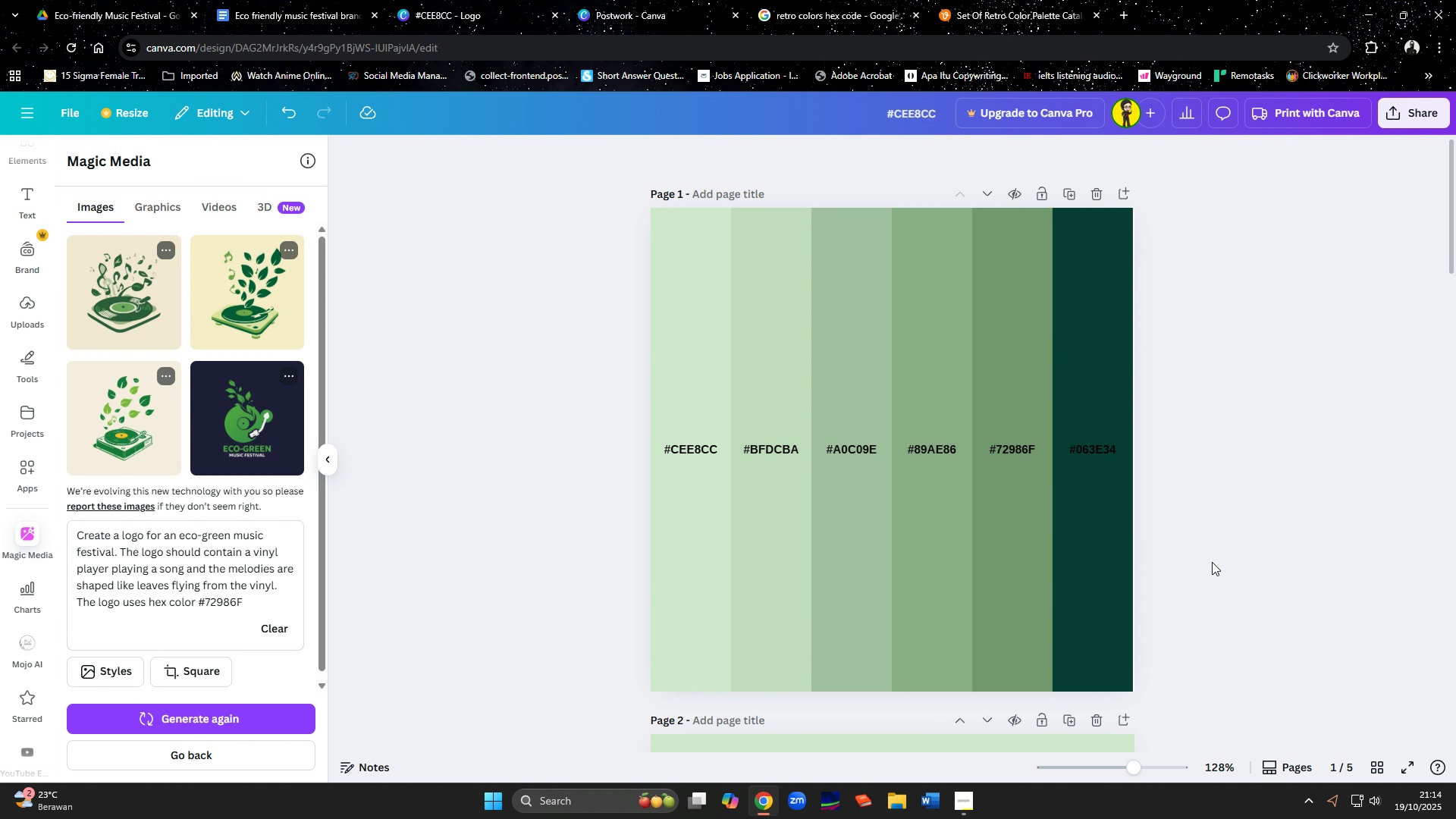 
scroll: coordinate [1212, 562], scroll_direction: down, amount: 2.0